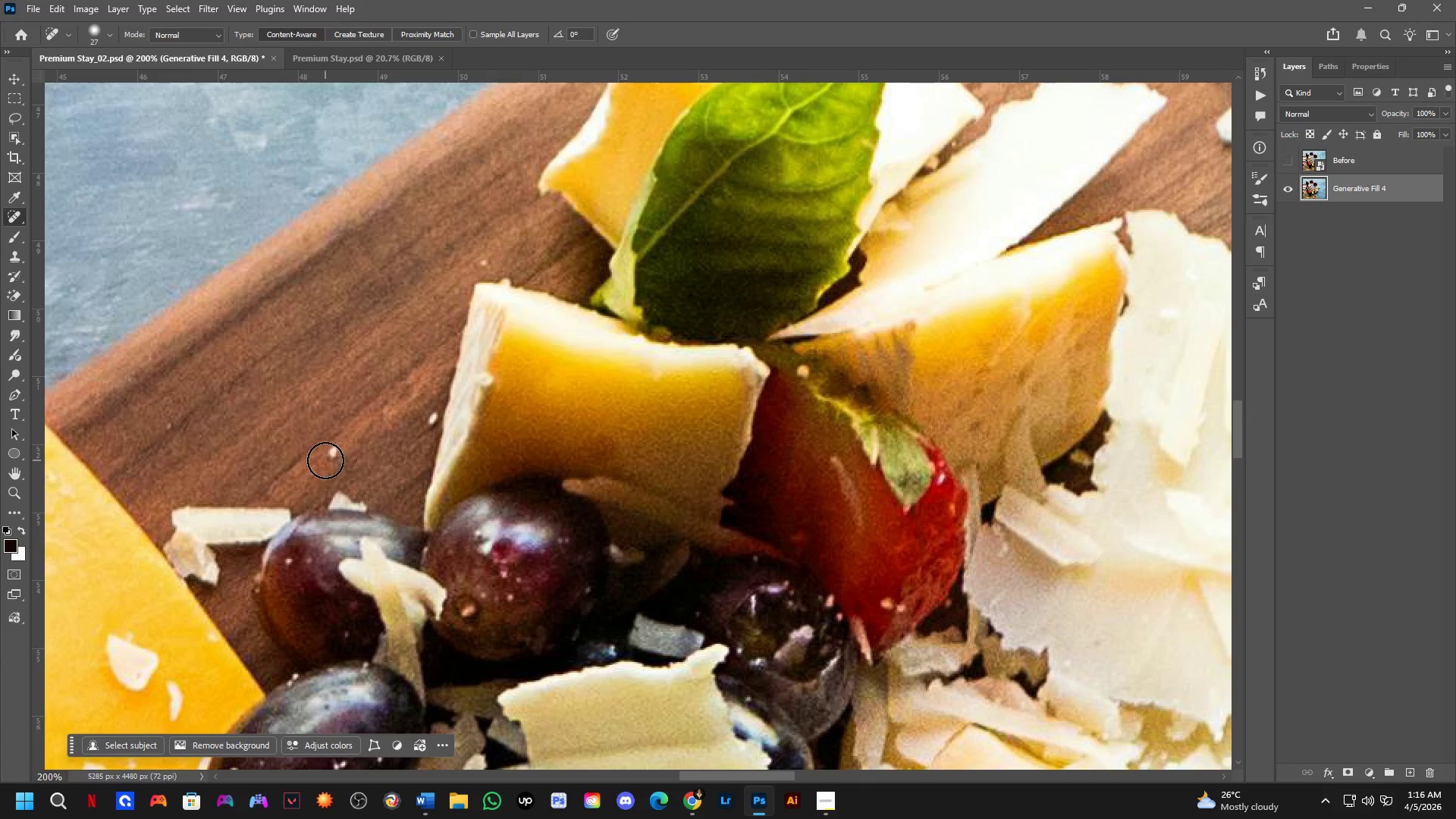 
scroll: coordinate [507, 395], scroll_direction: down, amount: 15.0
 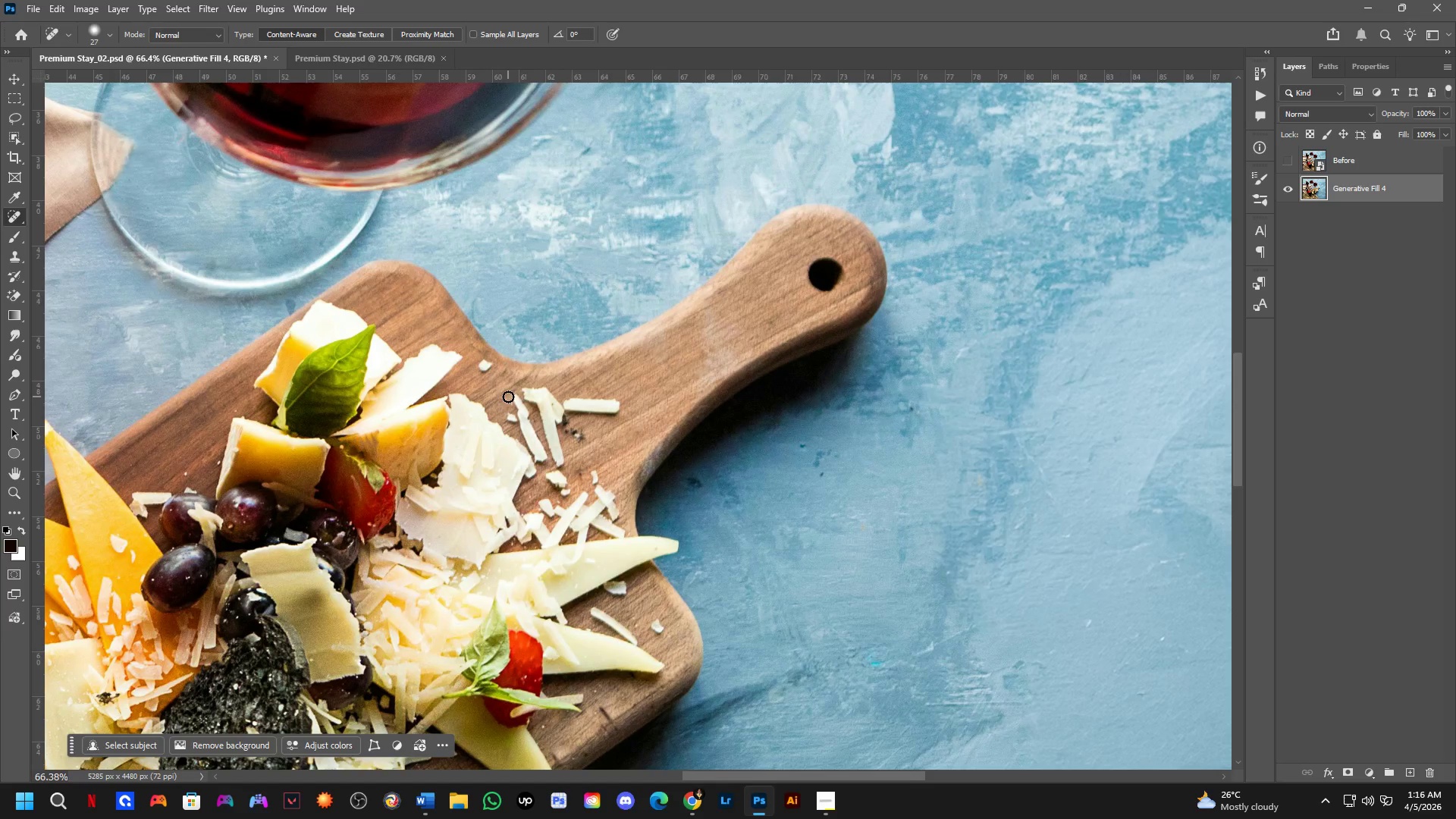 
scroll: coordinate [118, 483], scroll_direction: up, amount: 3.0
 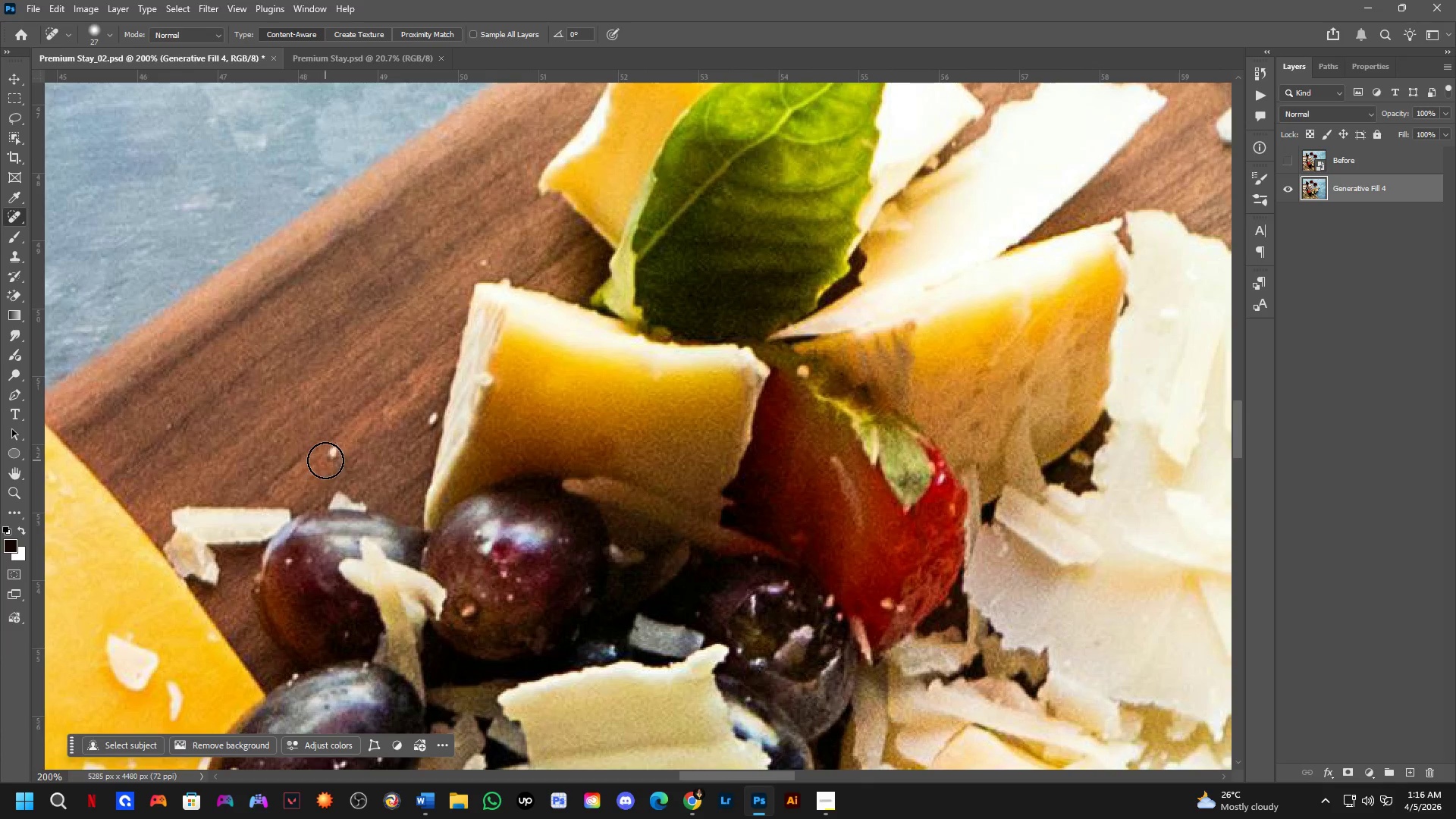 
left_click_drag(start_coordinate=[328, 457], to_coordinate=[334, 448])
 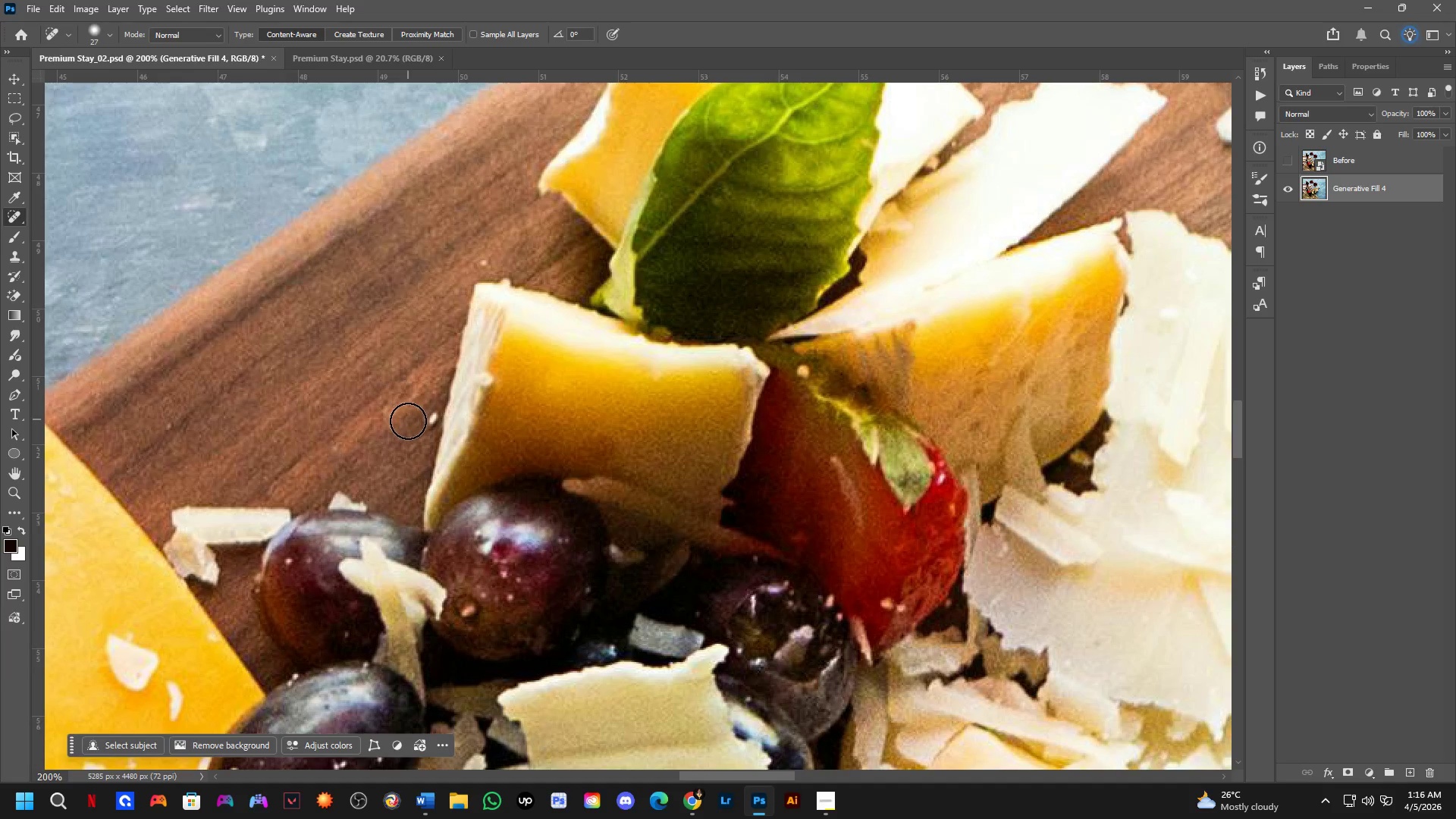 
hold_key(key=Space, duration=0.8)
 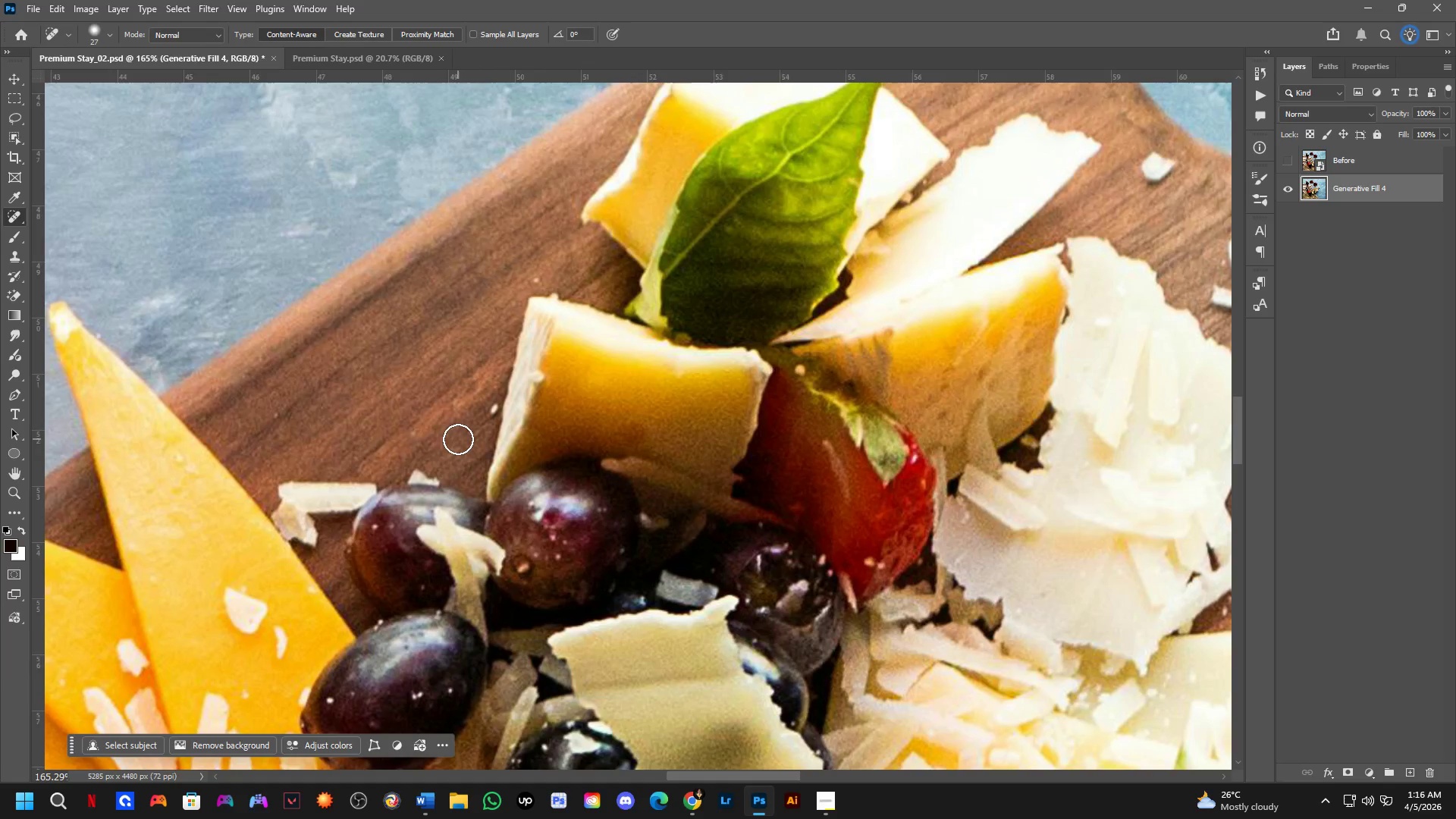 
left_click_drag(start_coordinate=[390, 447], to_coordinate=[457, 435])
 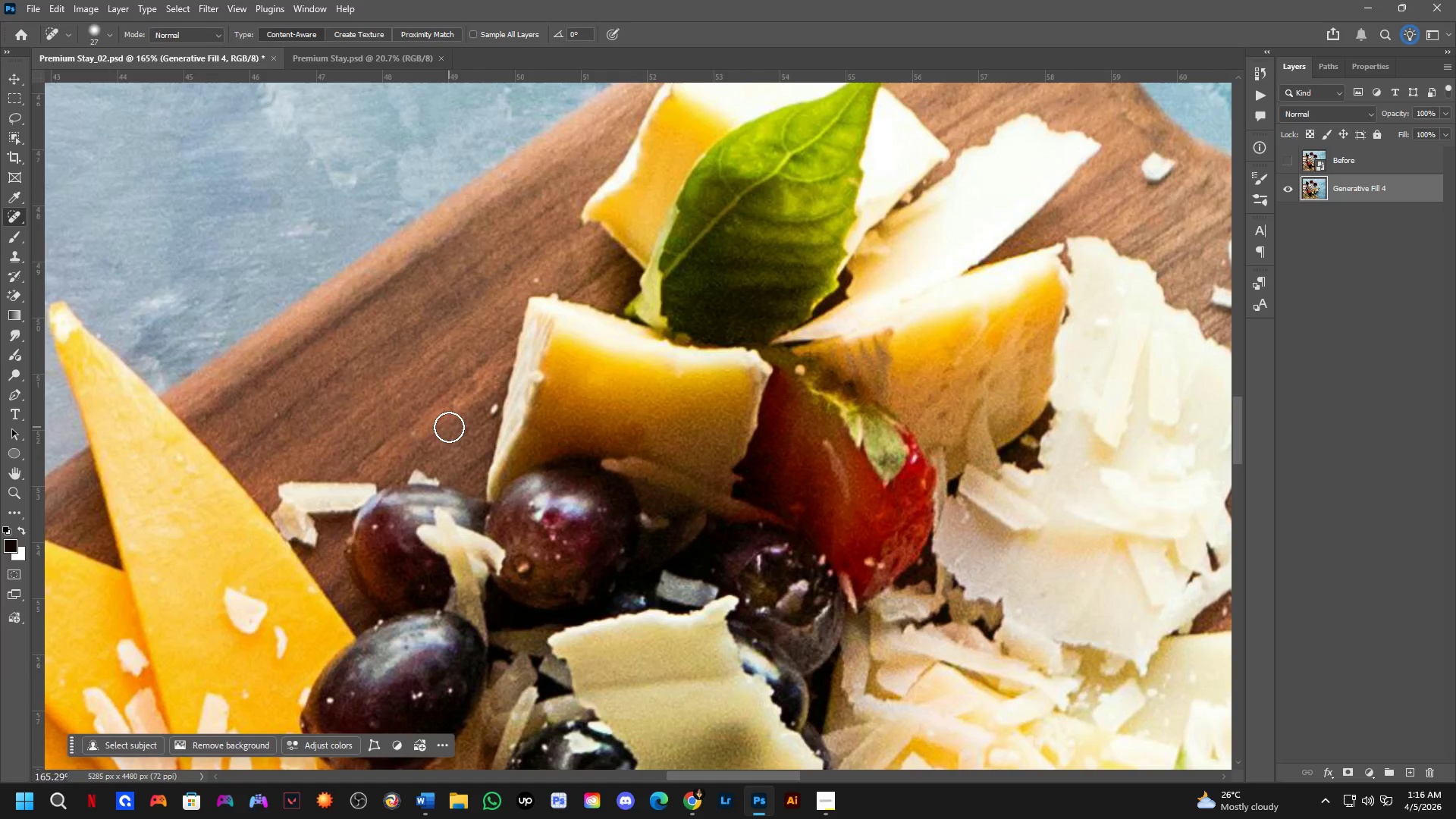 
scroll: coordinate [397, 437], scroll_direction: down, amount: 2.0
 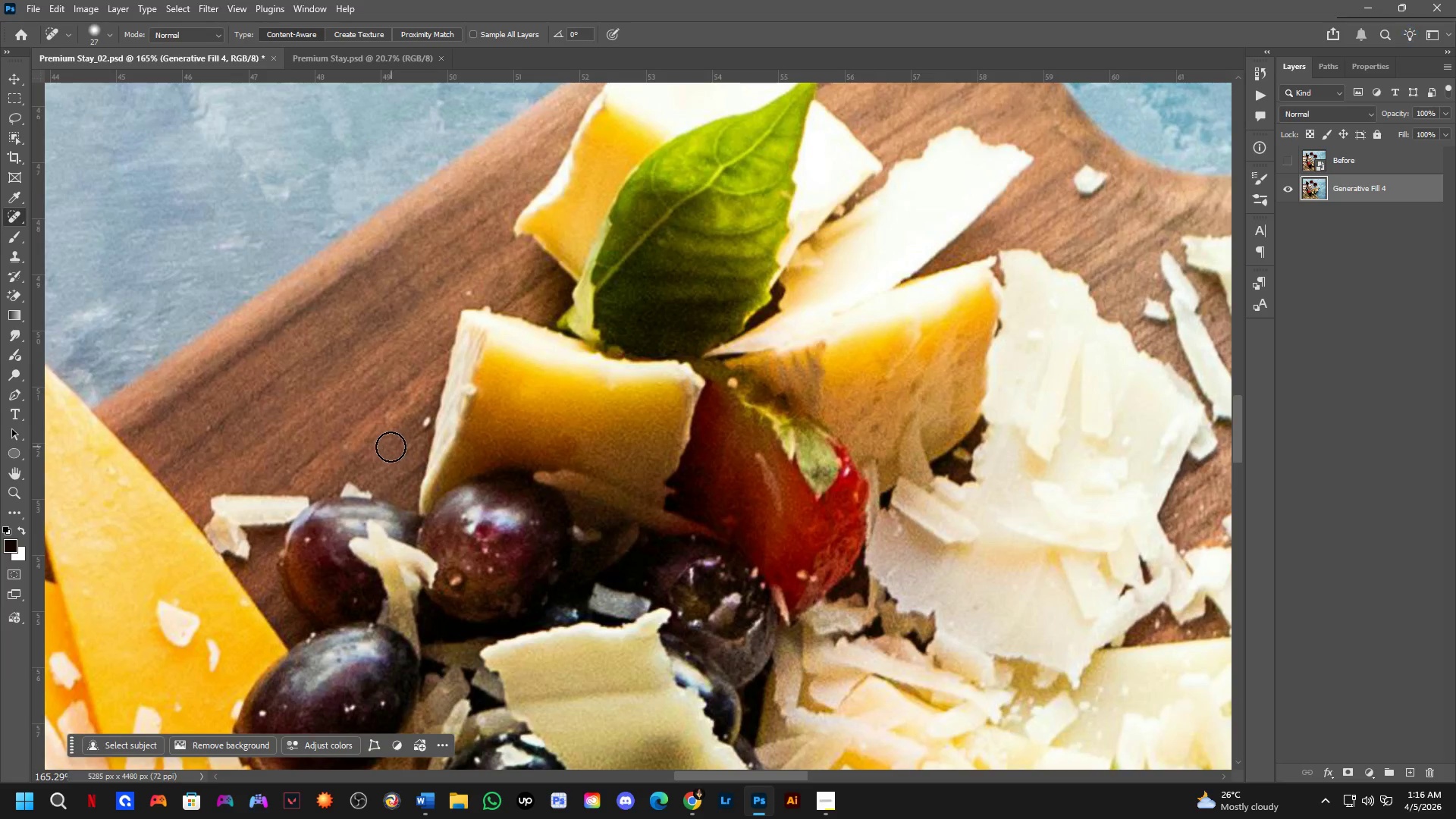 
left_click_drag(start_coordinate=[501, 399], to_coordinate=[488, 419])
 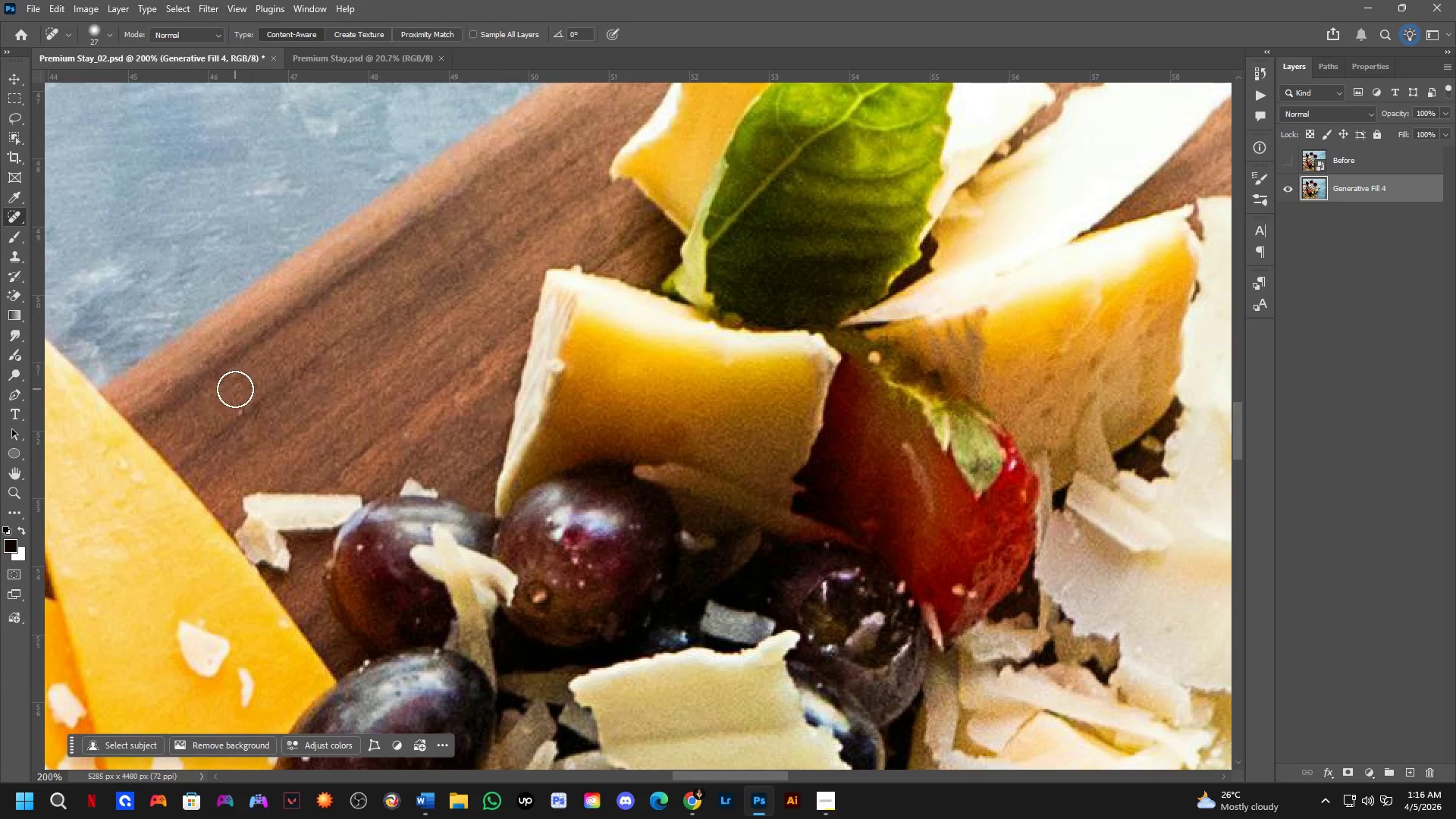 
scroll: coordinate [449, 427], scroll_direction: up, amount: 2.0
 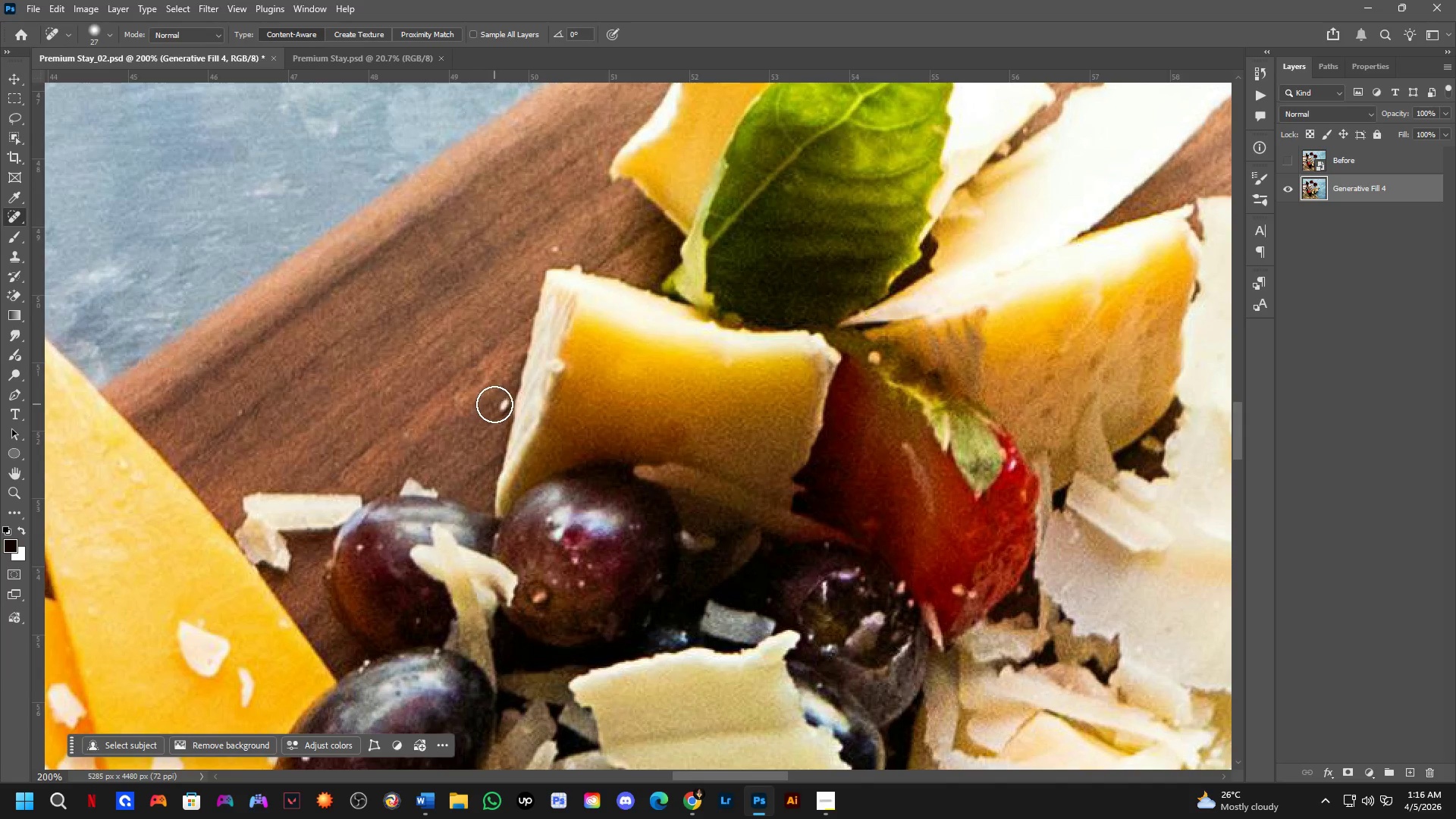 
left_click([240, 413])
 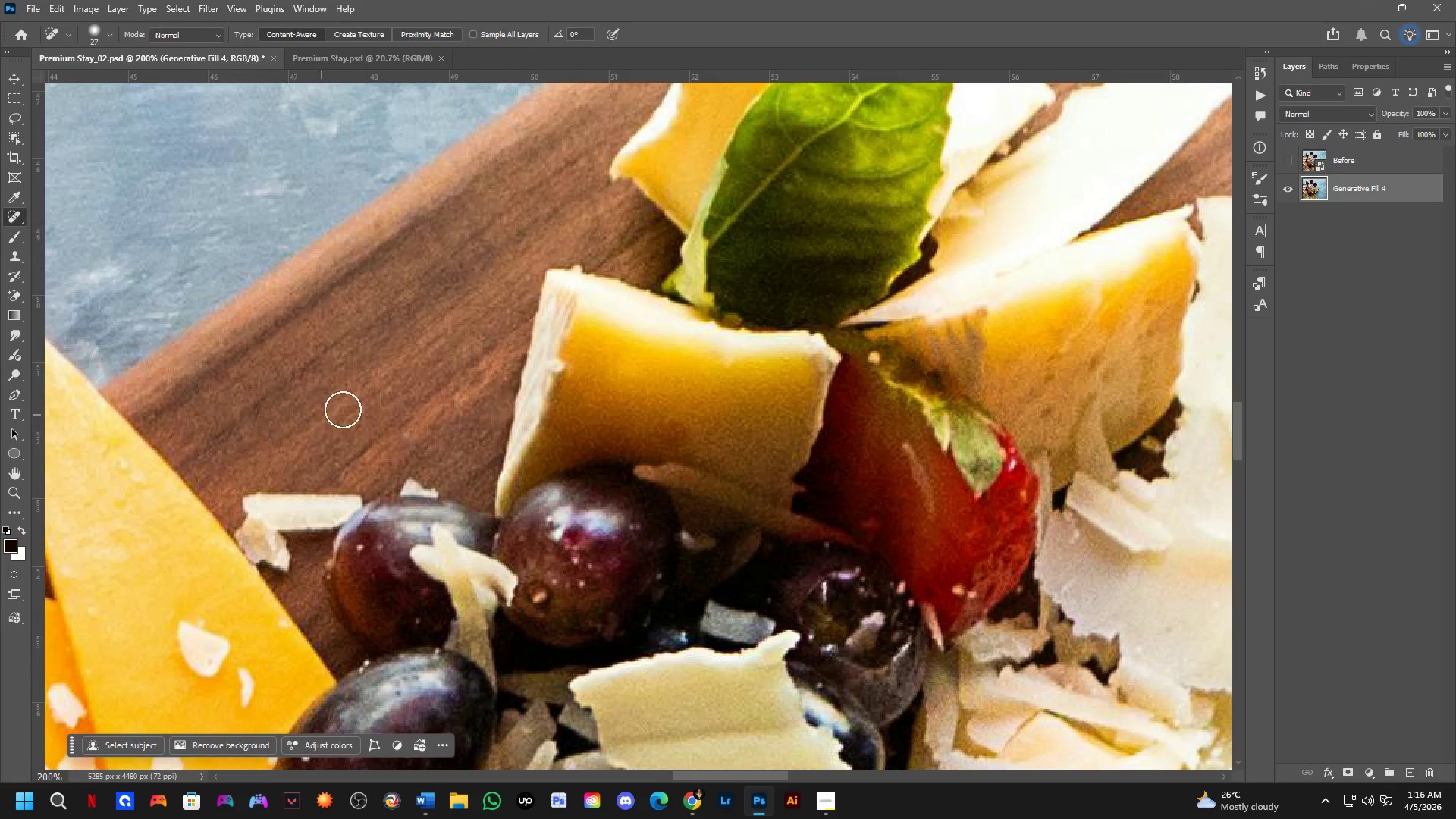 
hold_key(key=Space, duration=0.62)
 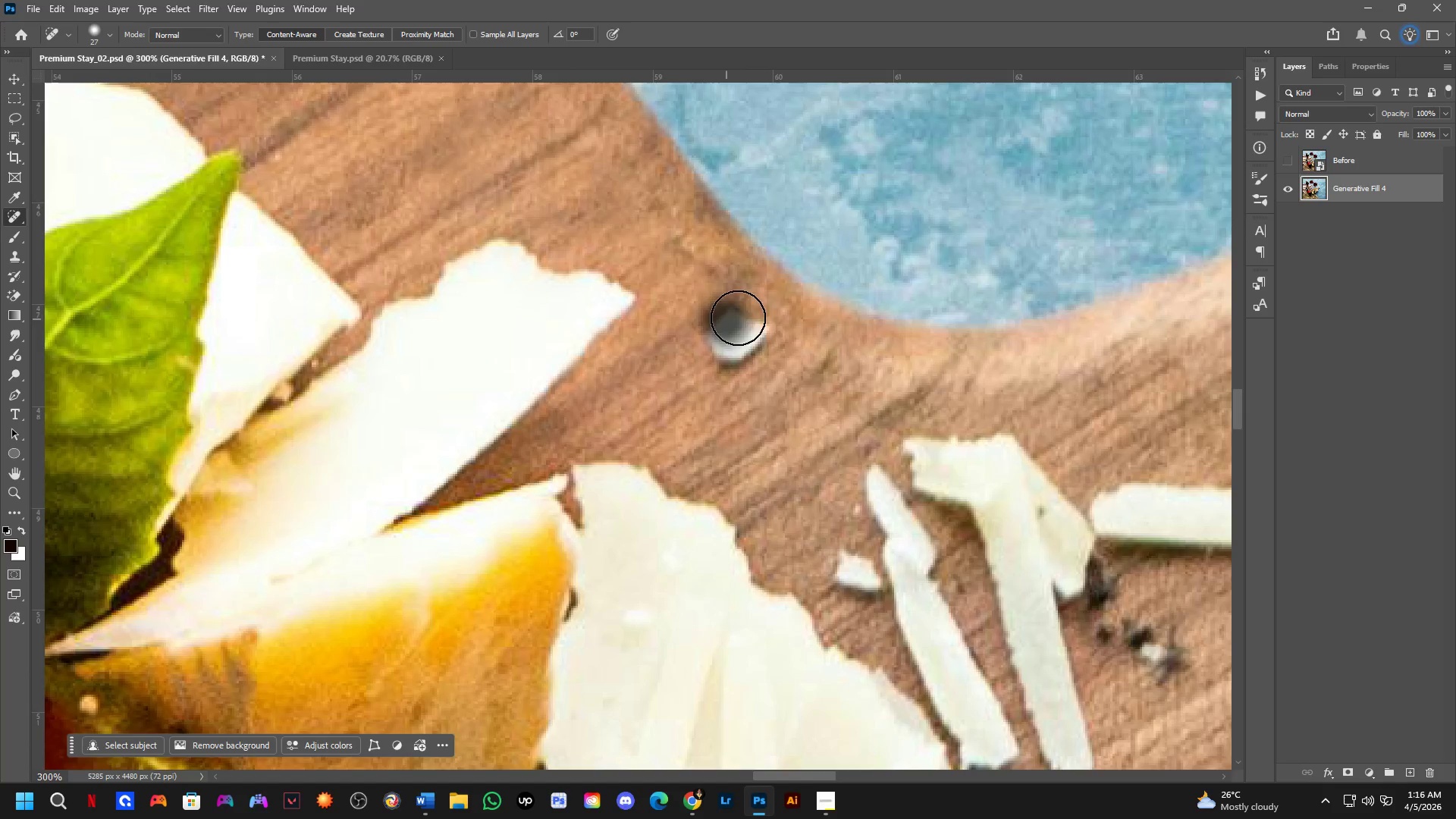 
left_click_drag(start_coordinate=[684, 307], to_coordinate=[518, 406])
 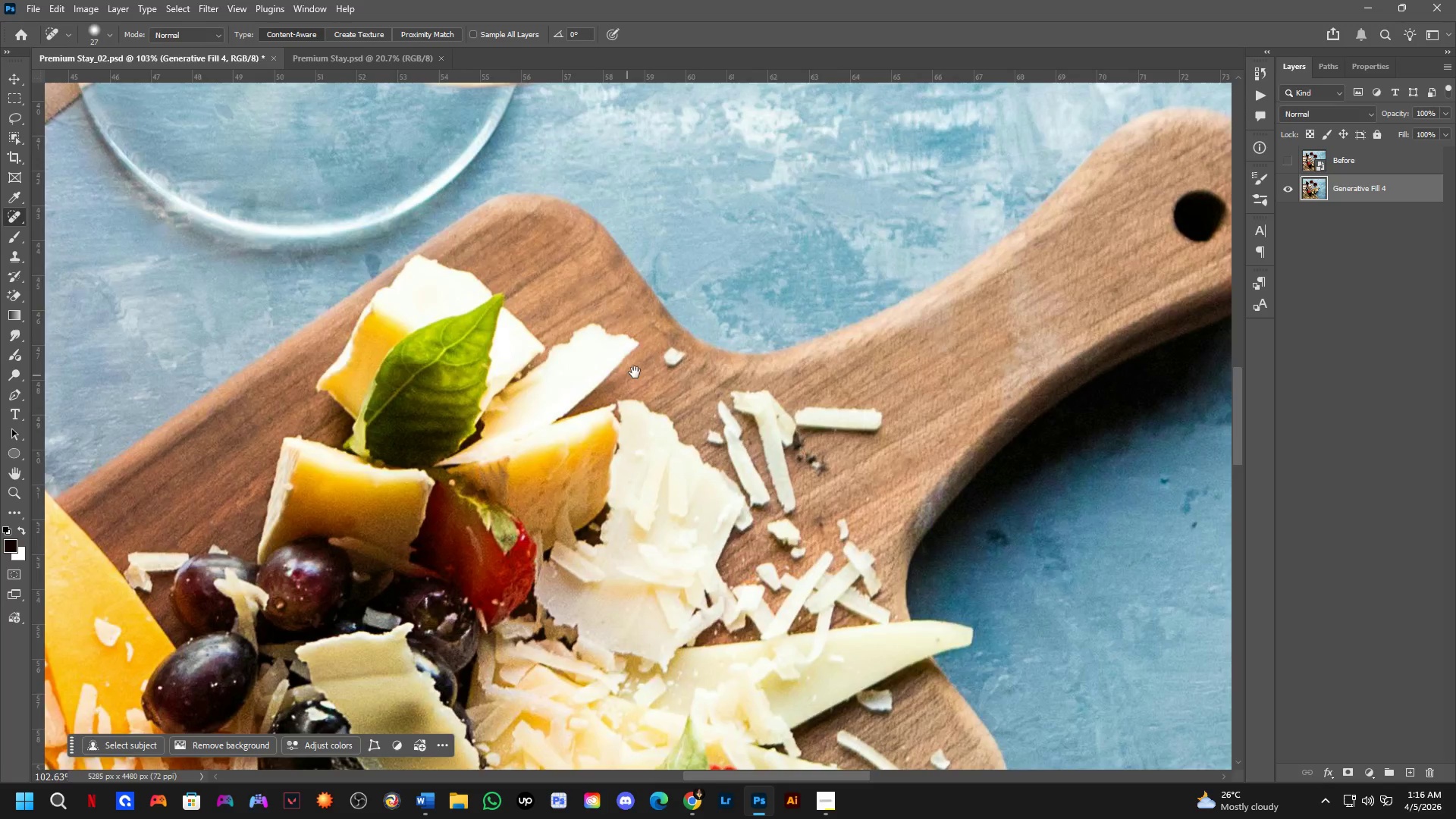 
scroll: coordinate [348, 410], scroll_direction: down, amount: 7.0
 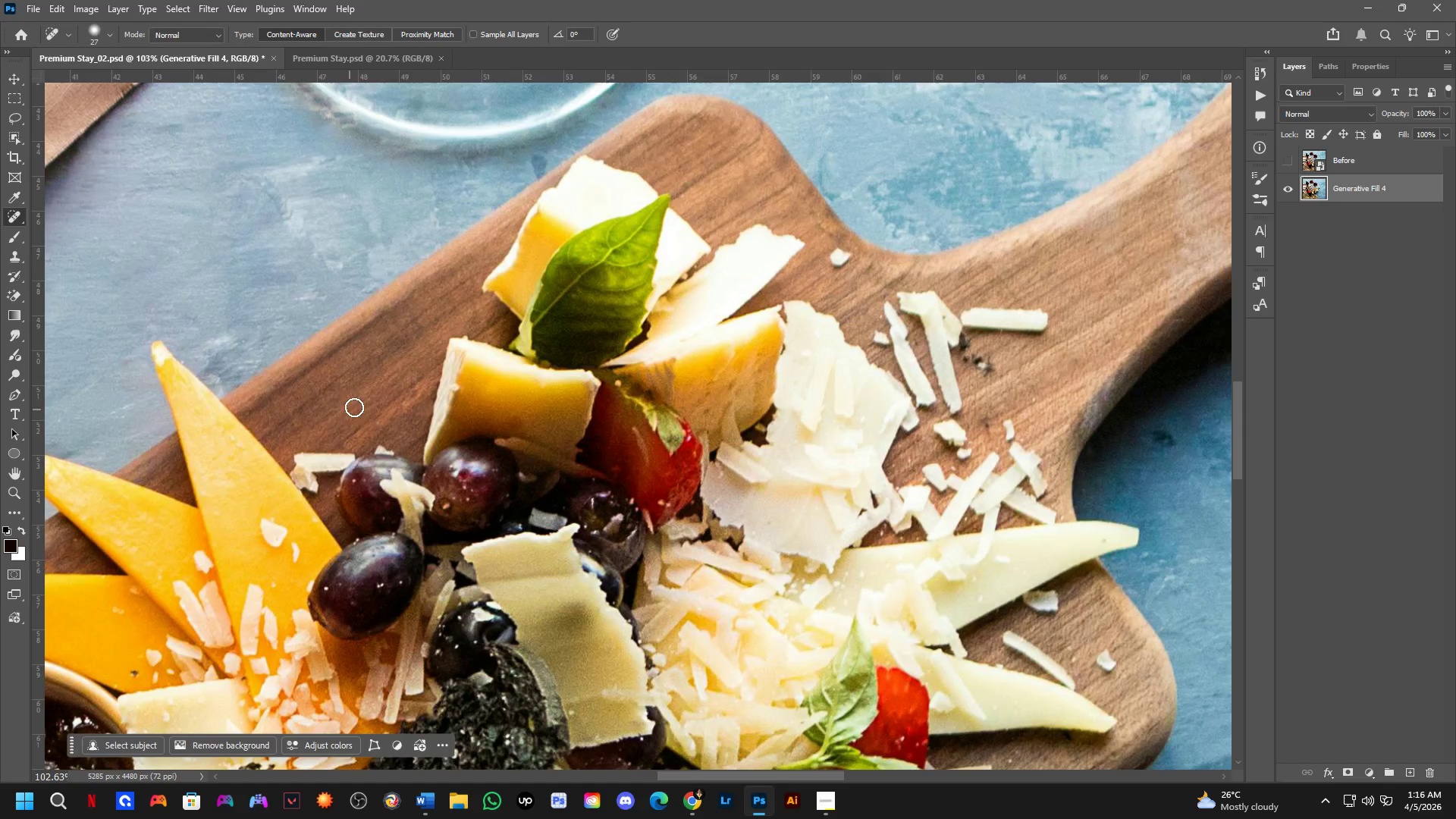 
key(Shift+ShiftLeft)
 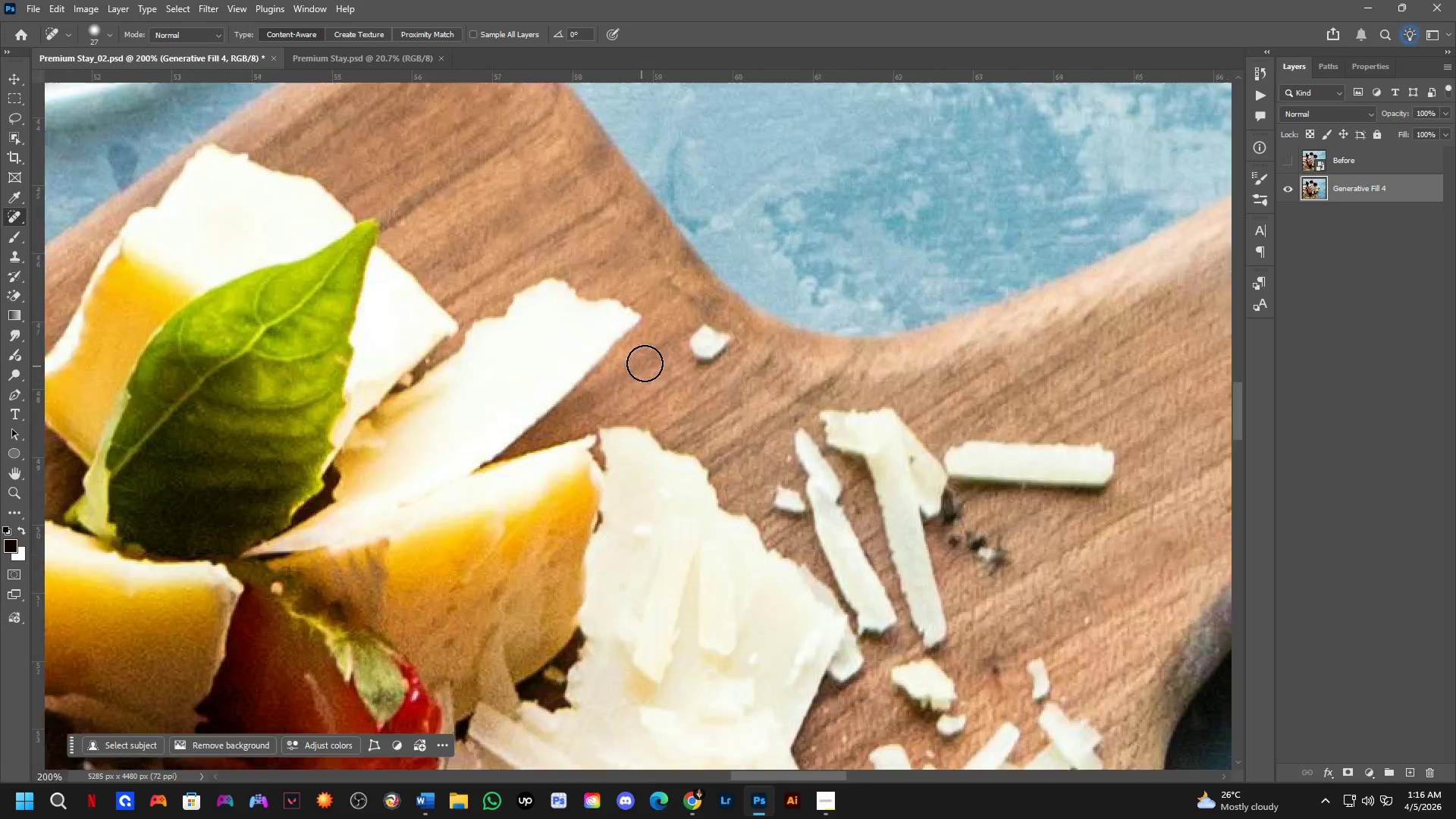 
left_click_drag(start_coordinate=[724, 321], to_coordinate=[720, 354])
 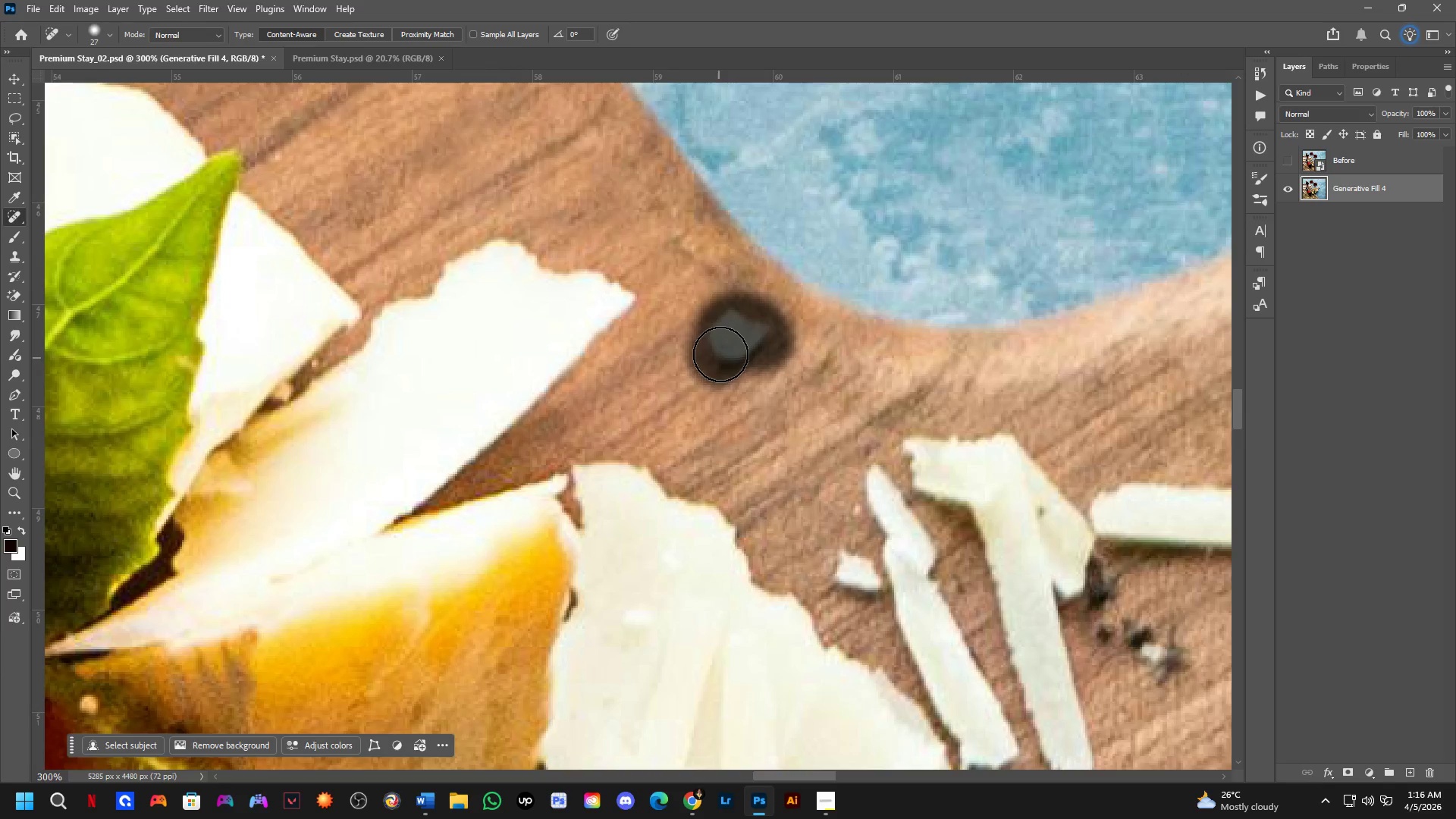 
scroll: coordinate [653, 356], scroll_direction: up, amount: 2.0
 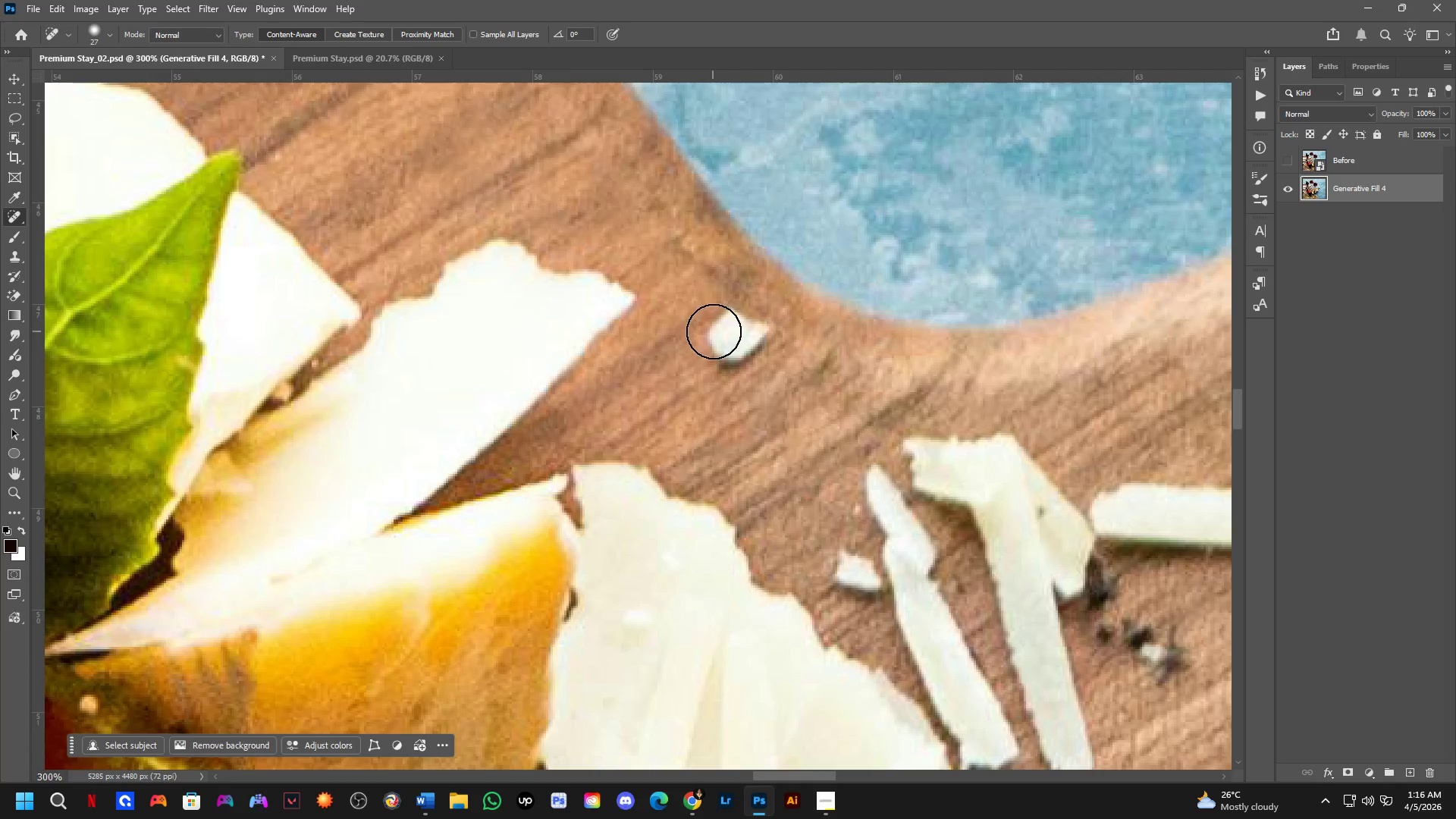 
key(Shift+ShiftLeft)
 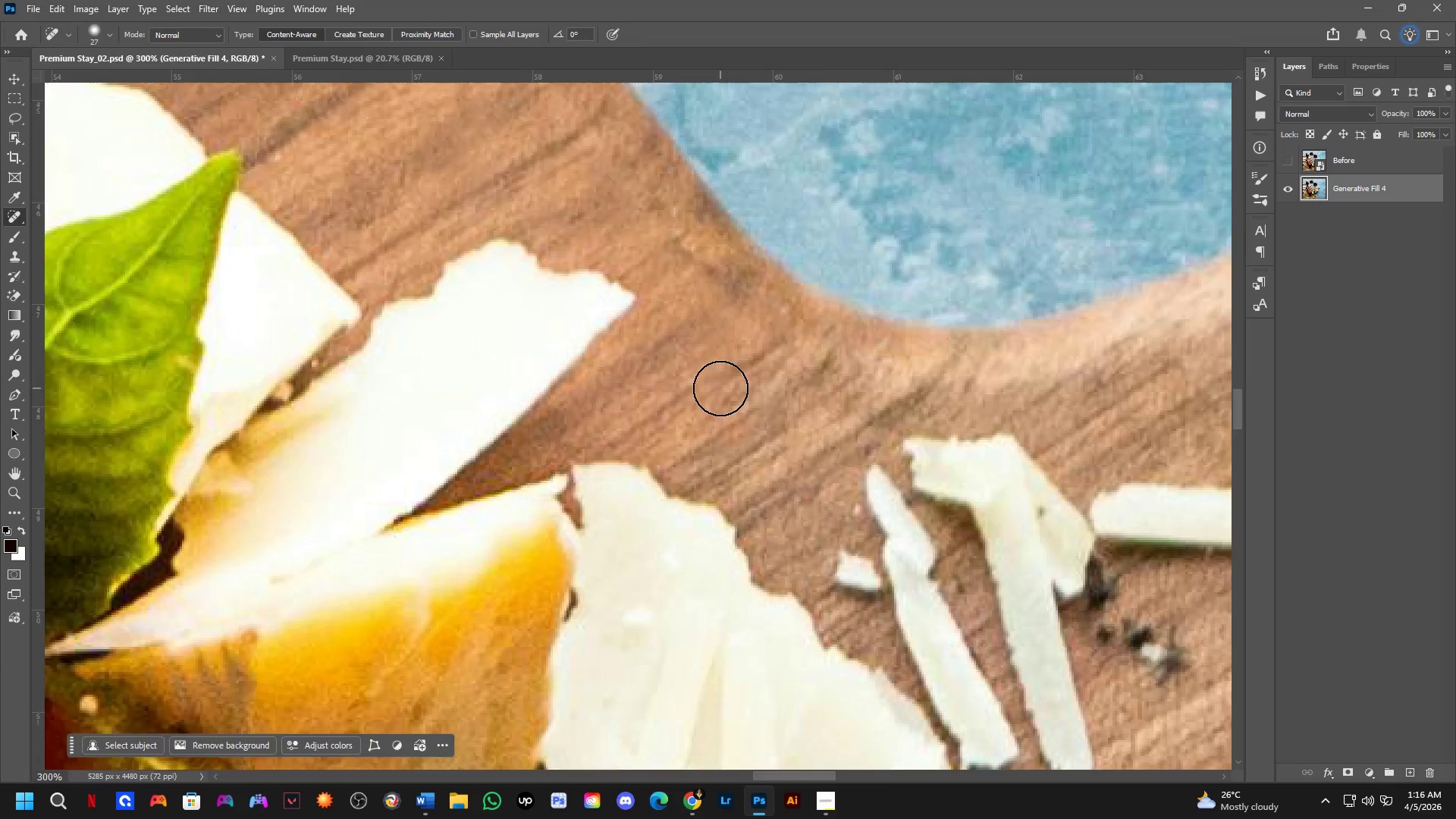 
hold_key(key=Space, duration=0.59)
 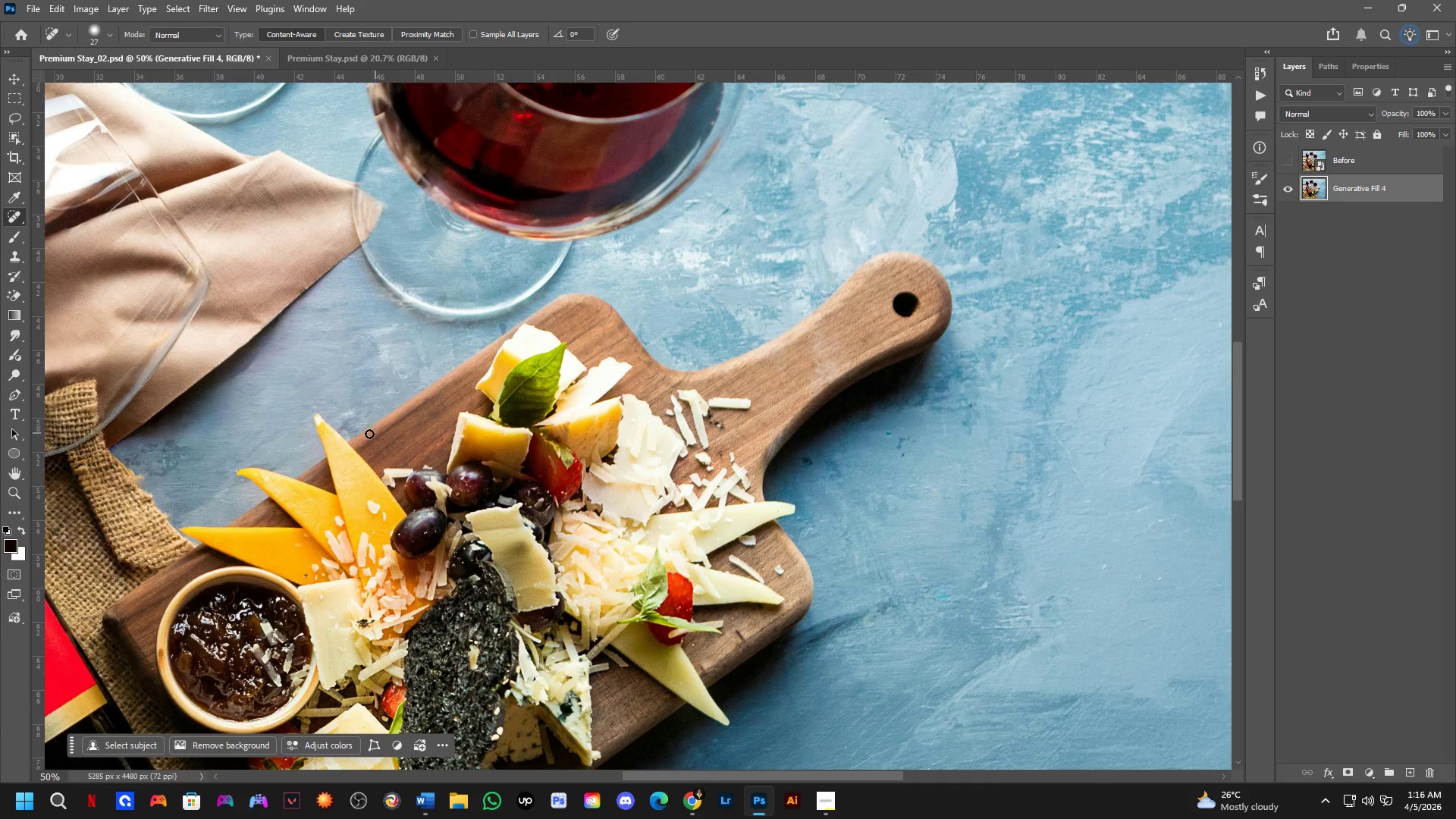 
left_click_drag(start_coordinate=[830, 431], to_coordinate=[756, 425])
 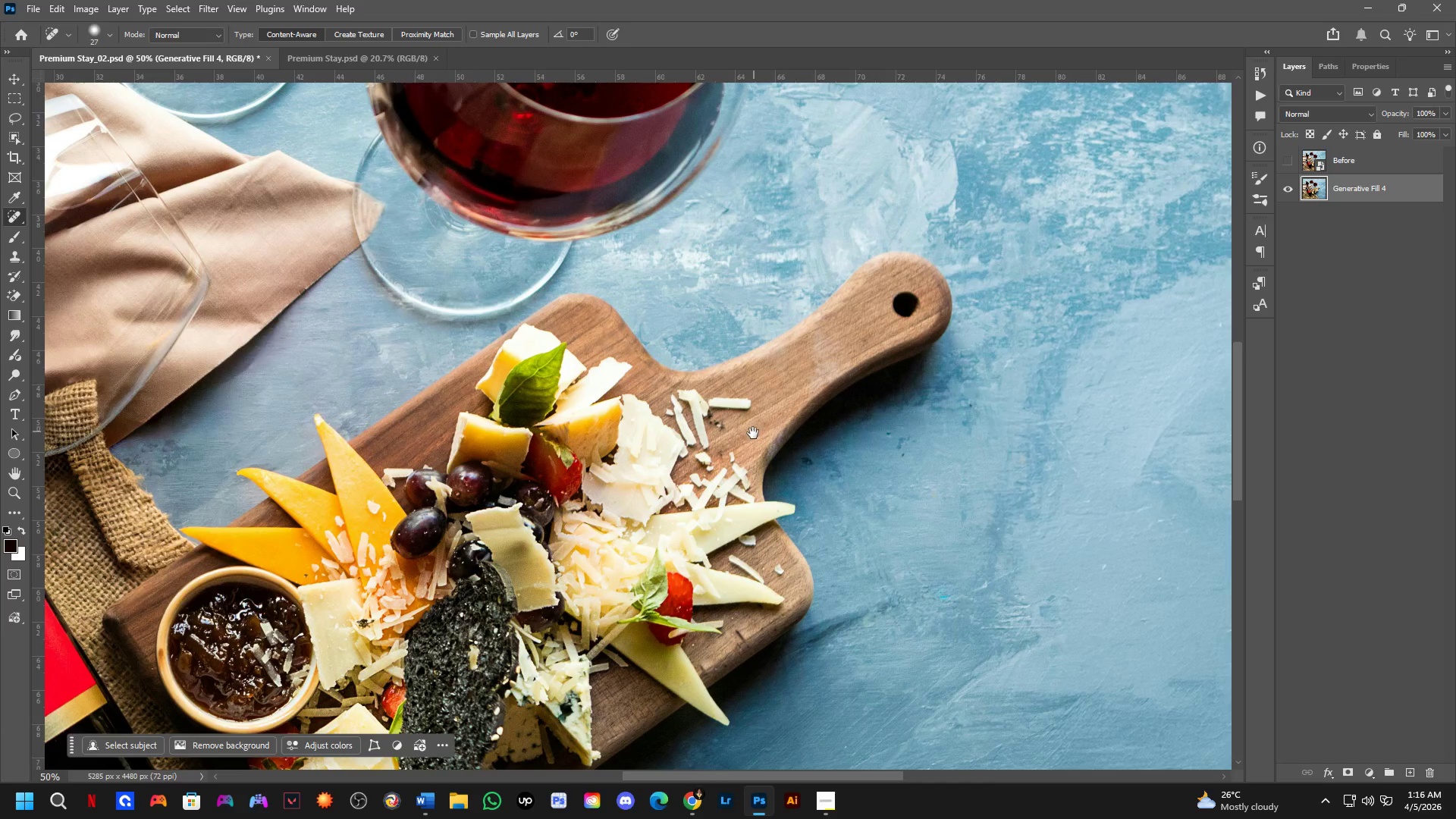 
scroll: coordinate [720, 388], scroll_direction: down, amount: 4.0
 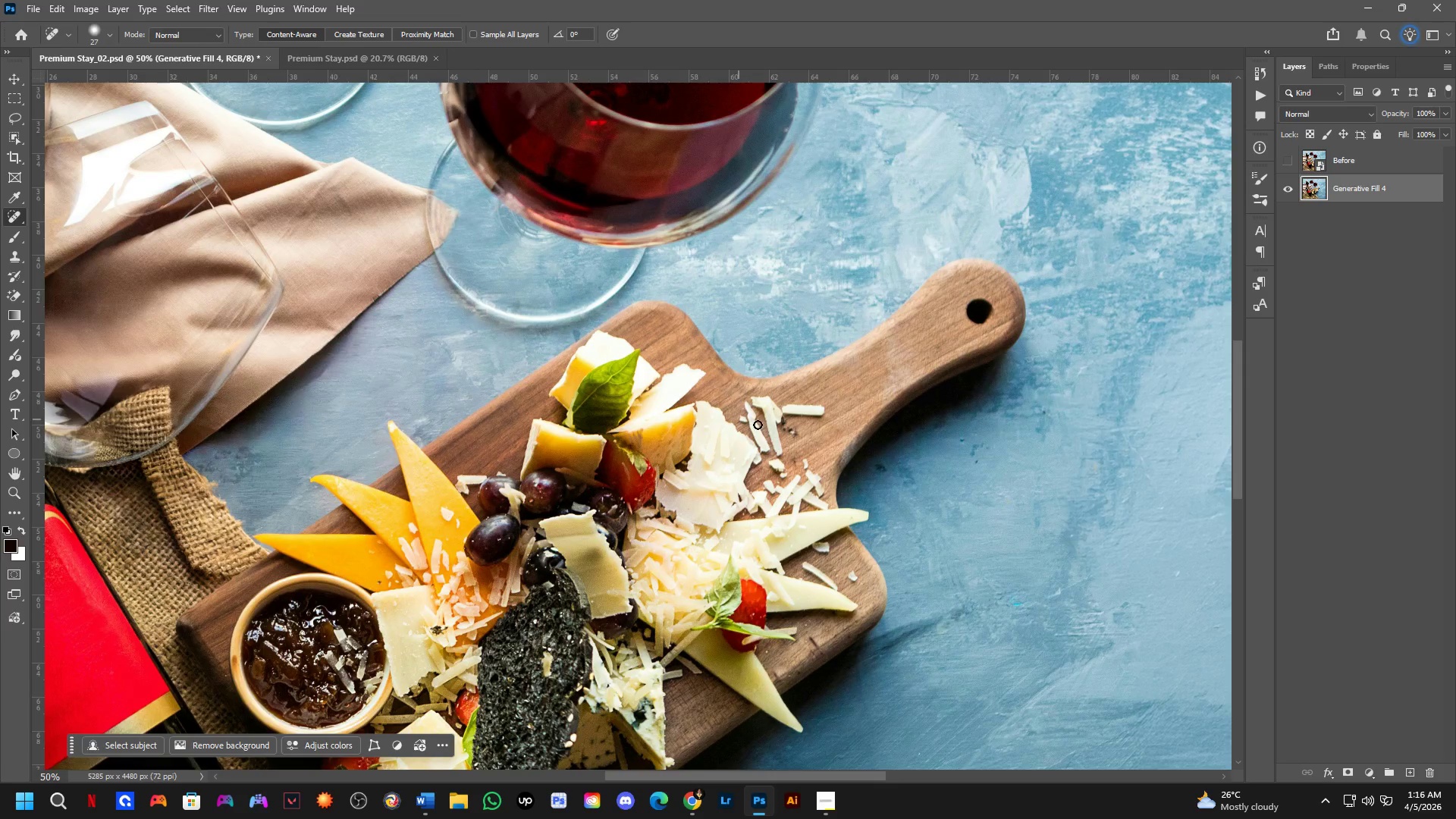 
hold_key(key=Space, duration=1.49)
 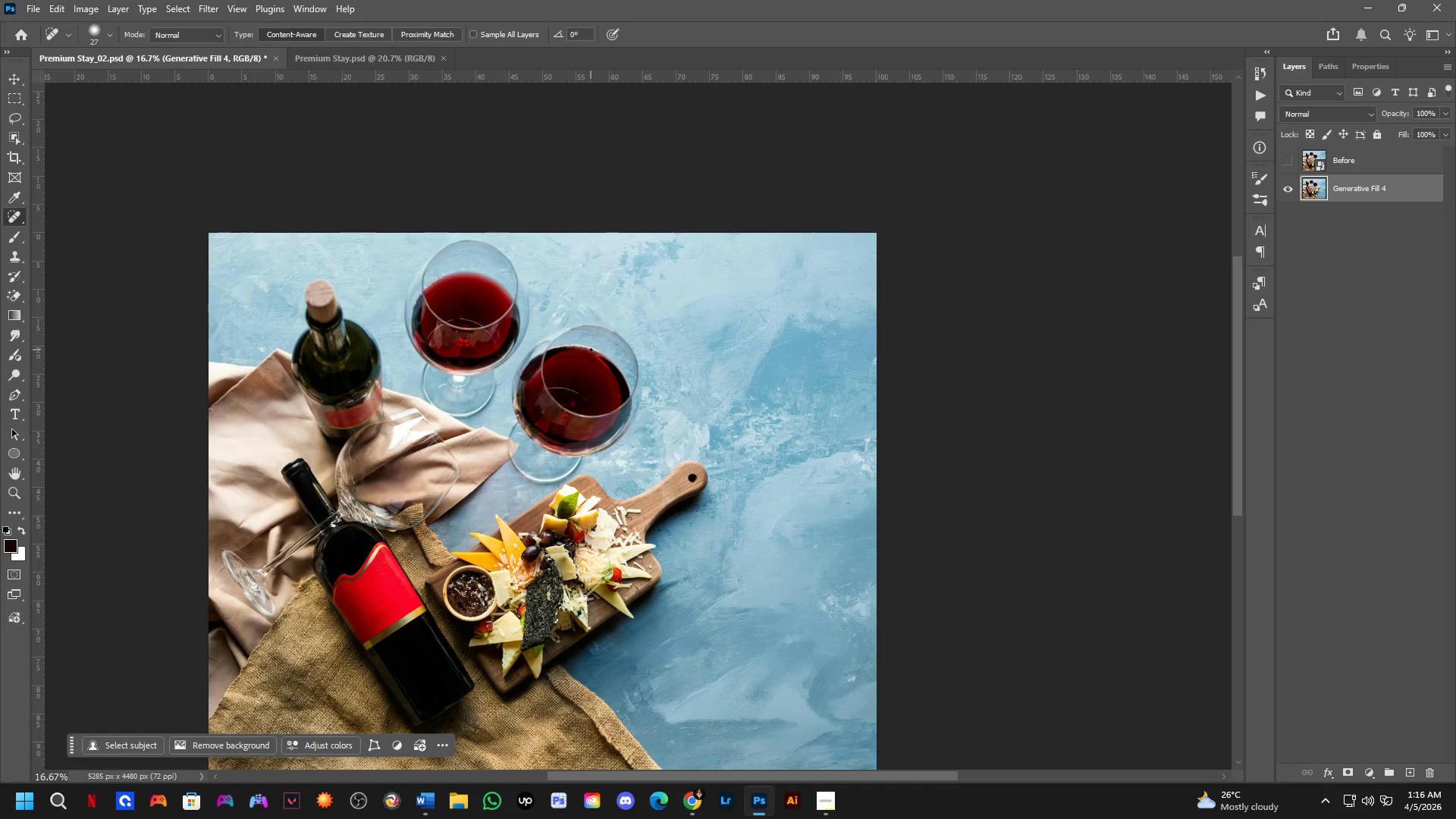 
left_click_drag(start_coordinate=[555, 233], to_coordinate=[578, 514])
 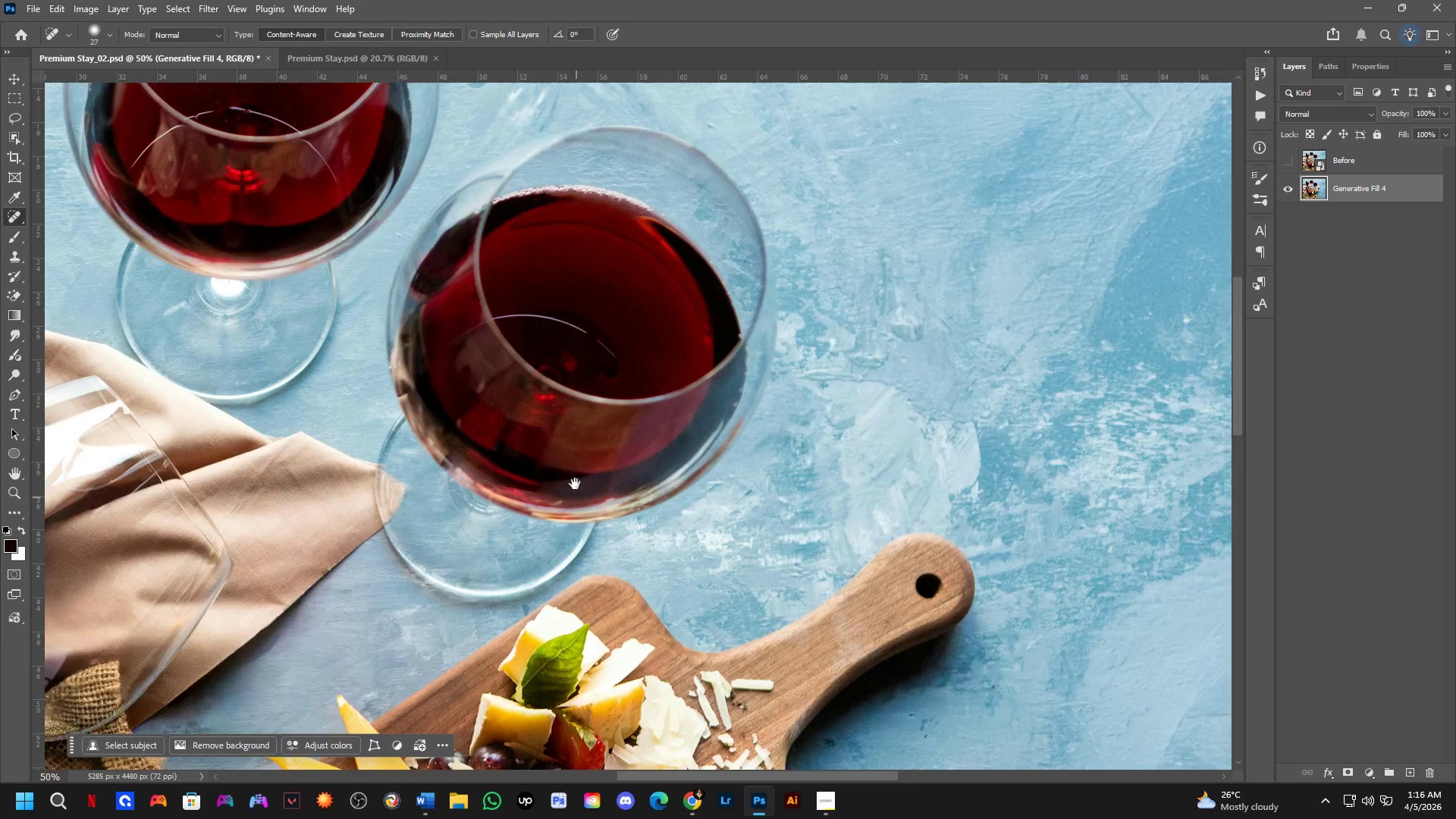 
key(Shift+ShiftLeft)
 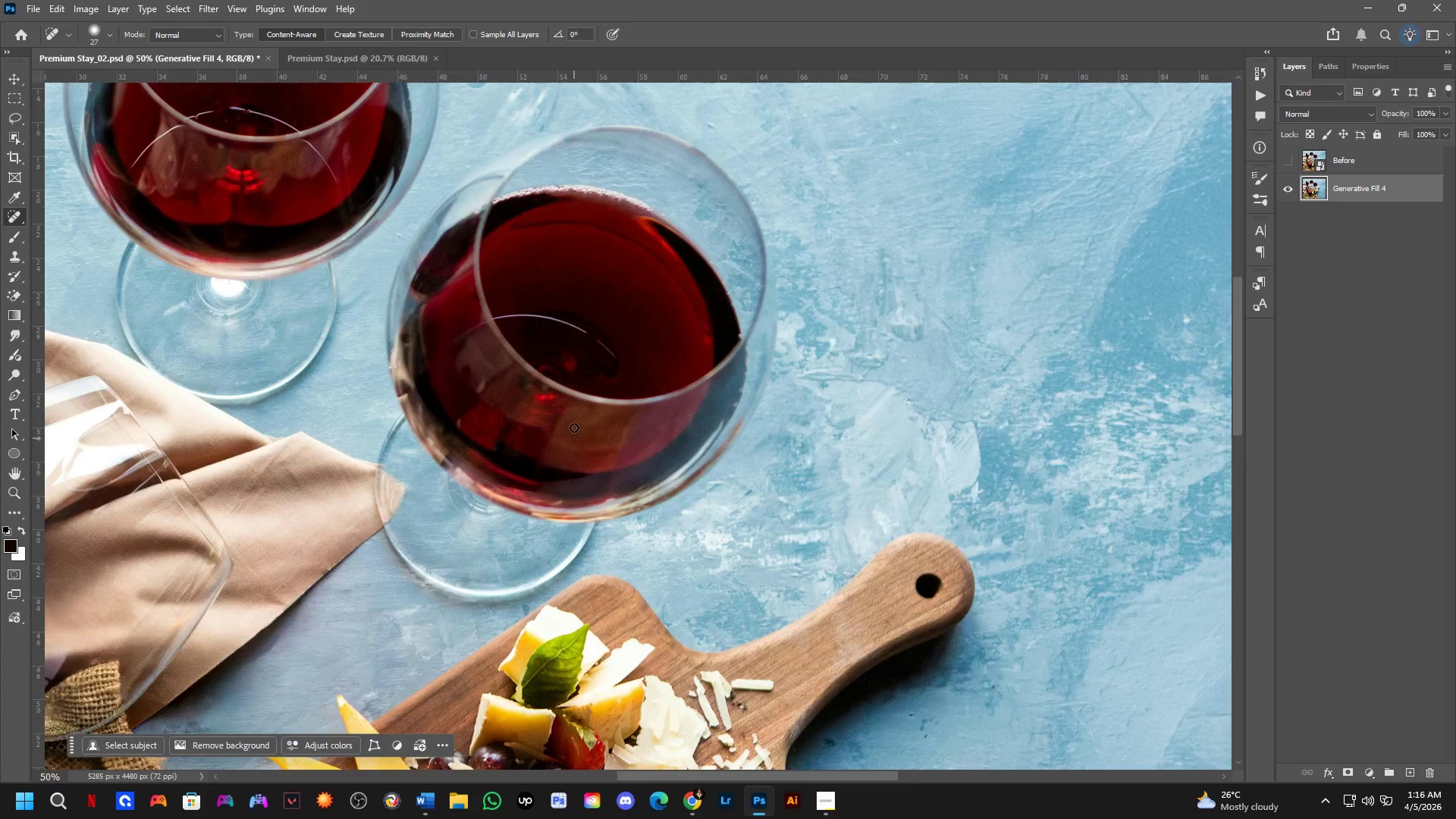 
hold_key(key=Space, duration=0.41)
 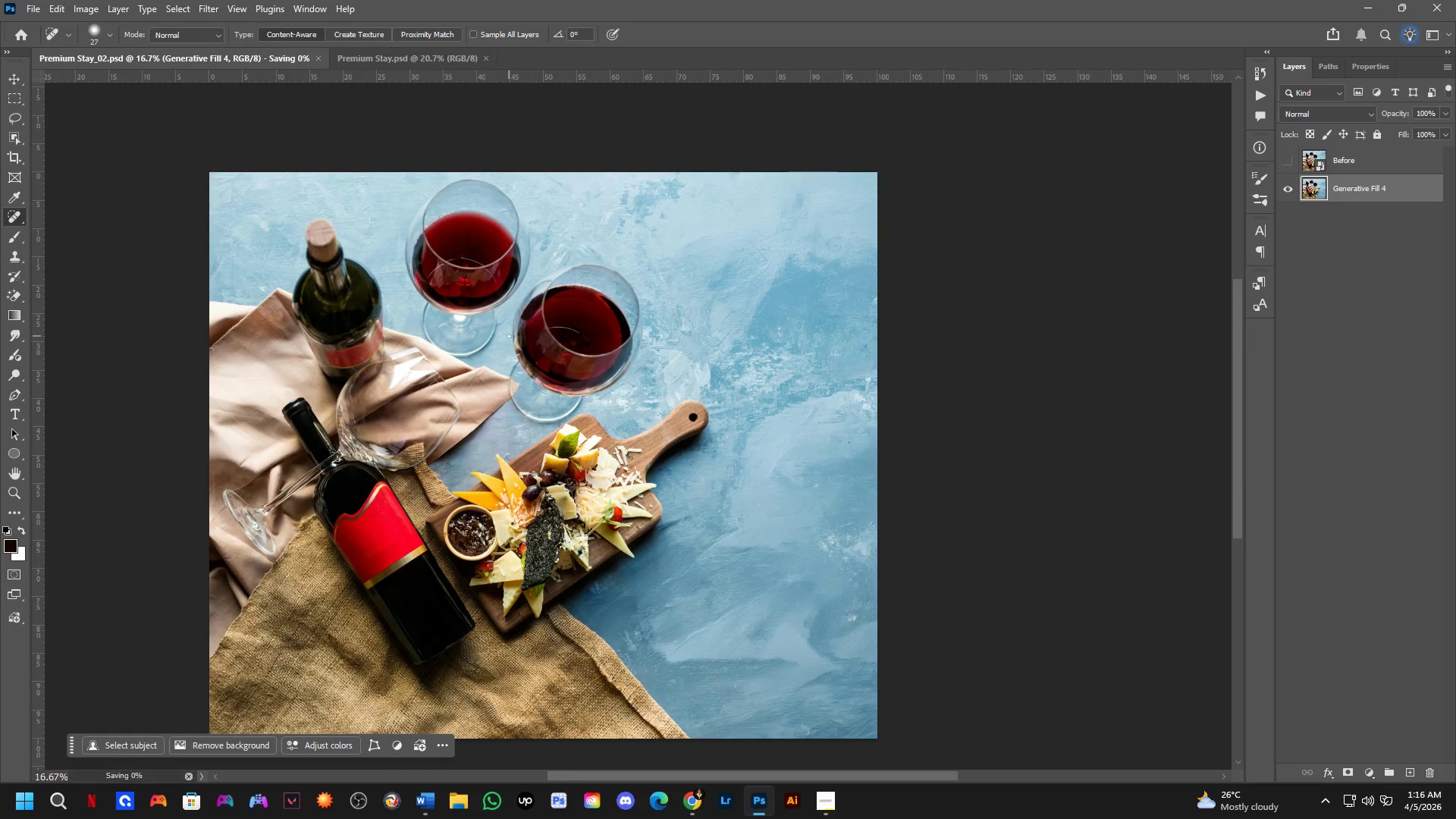 
scroll: coordinate [575, 424], scroll_direction: down, amount: 3.0
 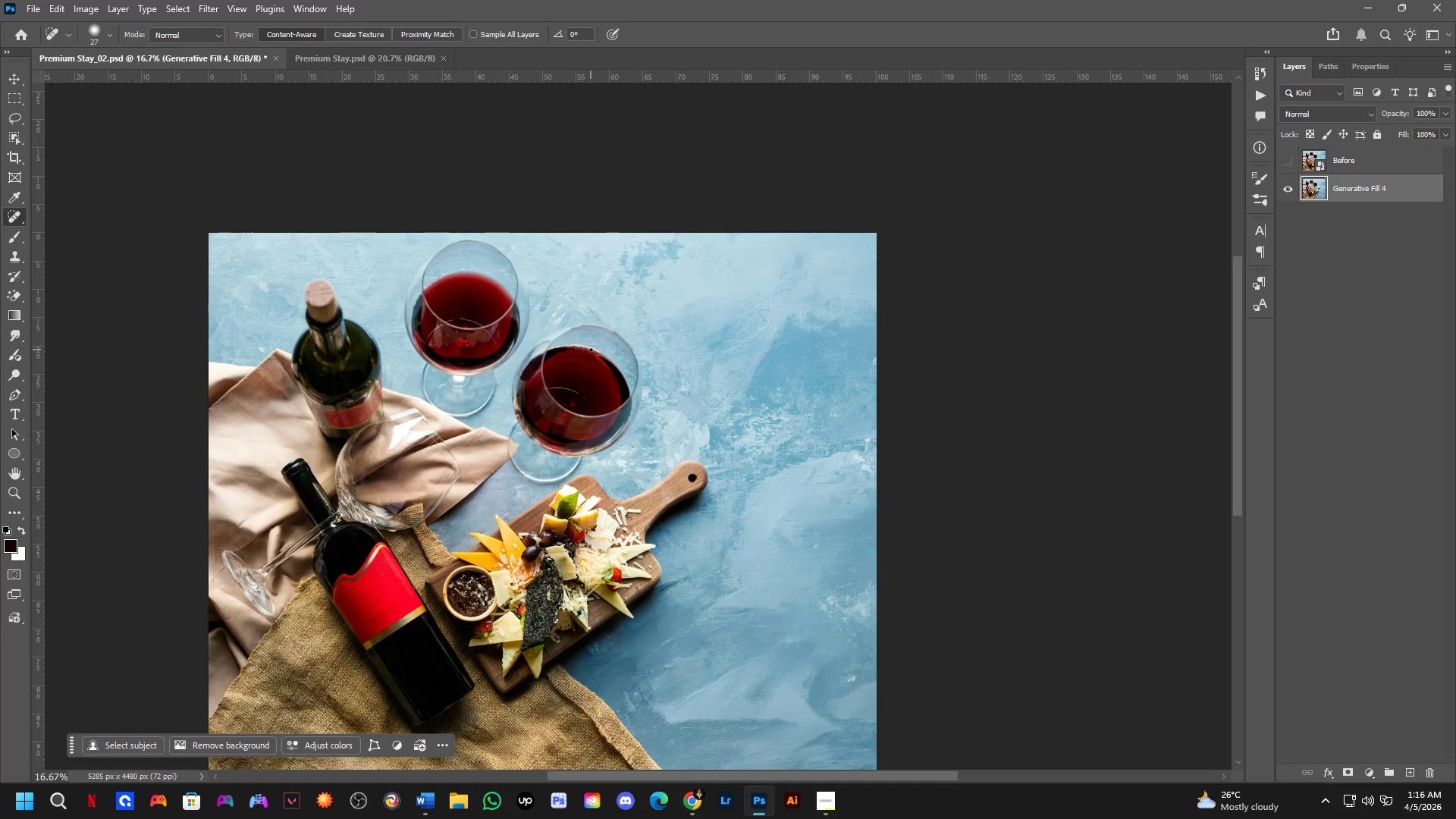 
left_click_drag(start_coordinate=[551, 422], to_coordinate=[551, 361])
 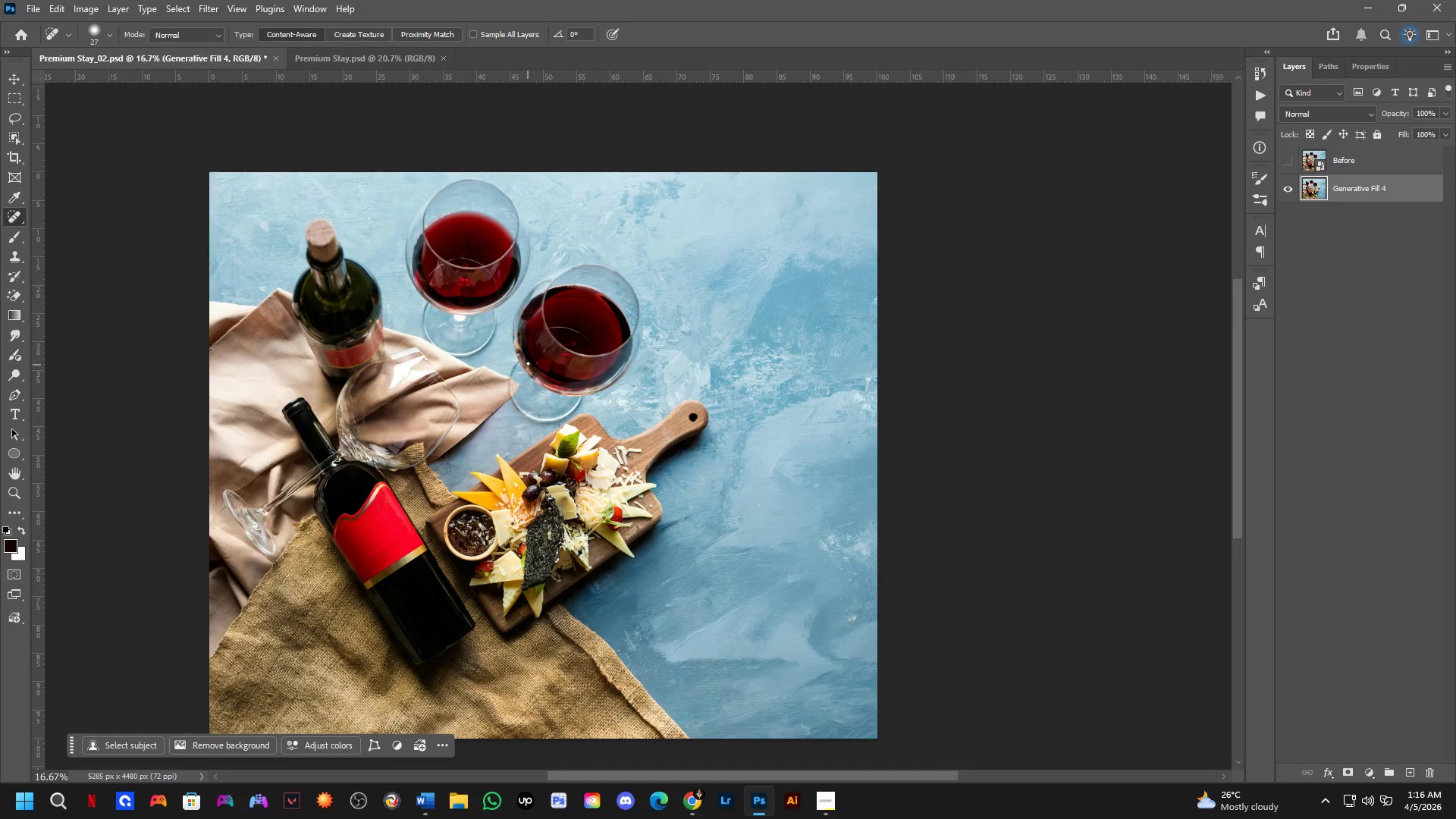 
key(Control+ControlLeft)
 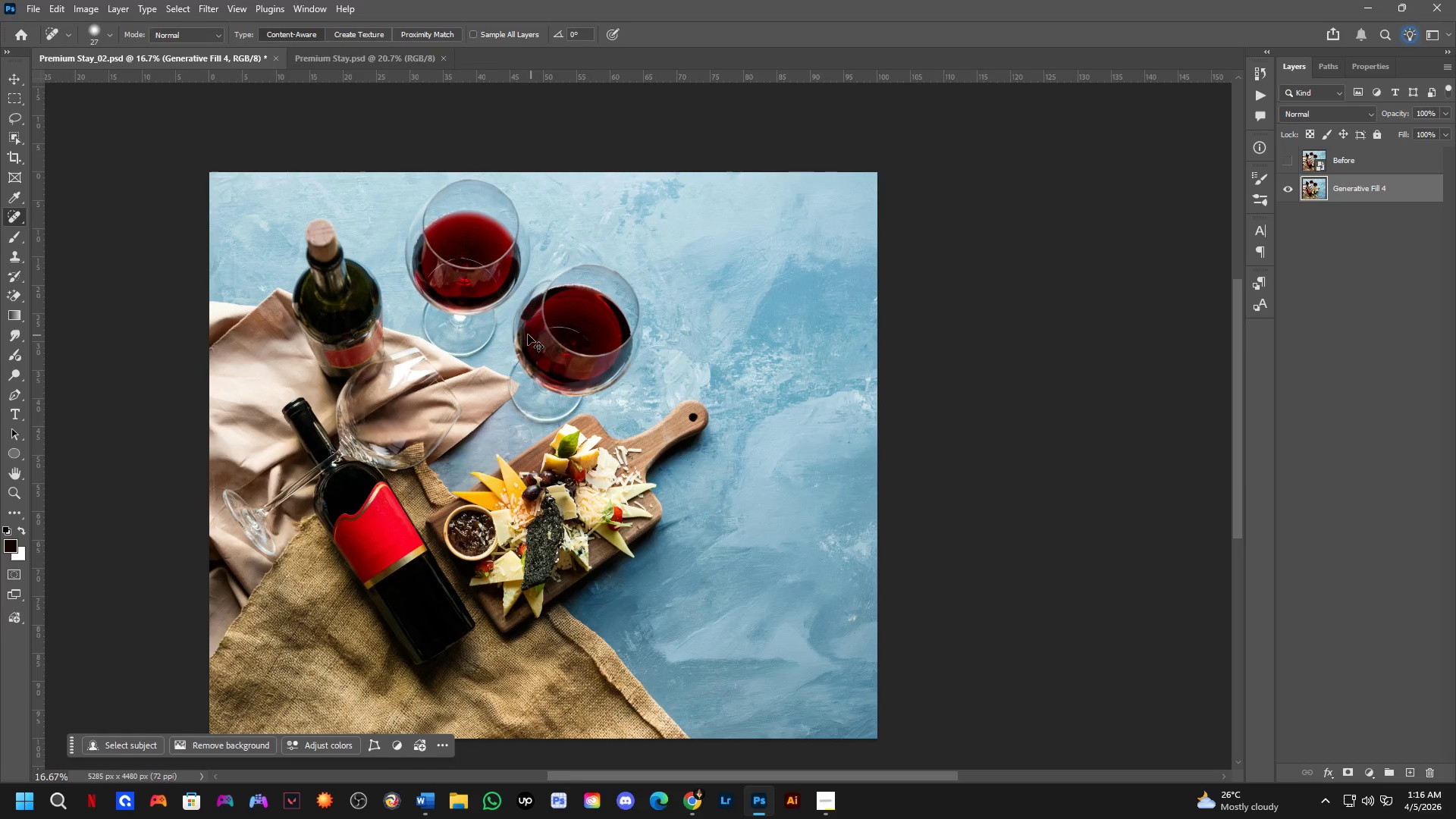 
key(Control+S)
 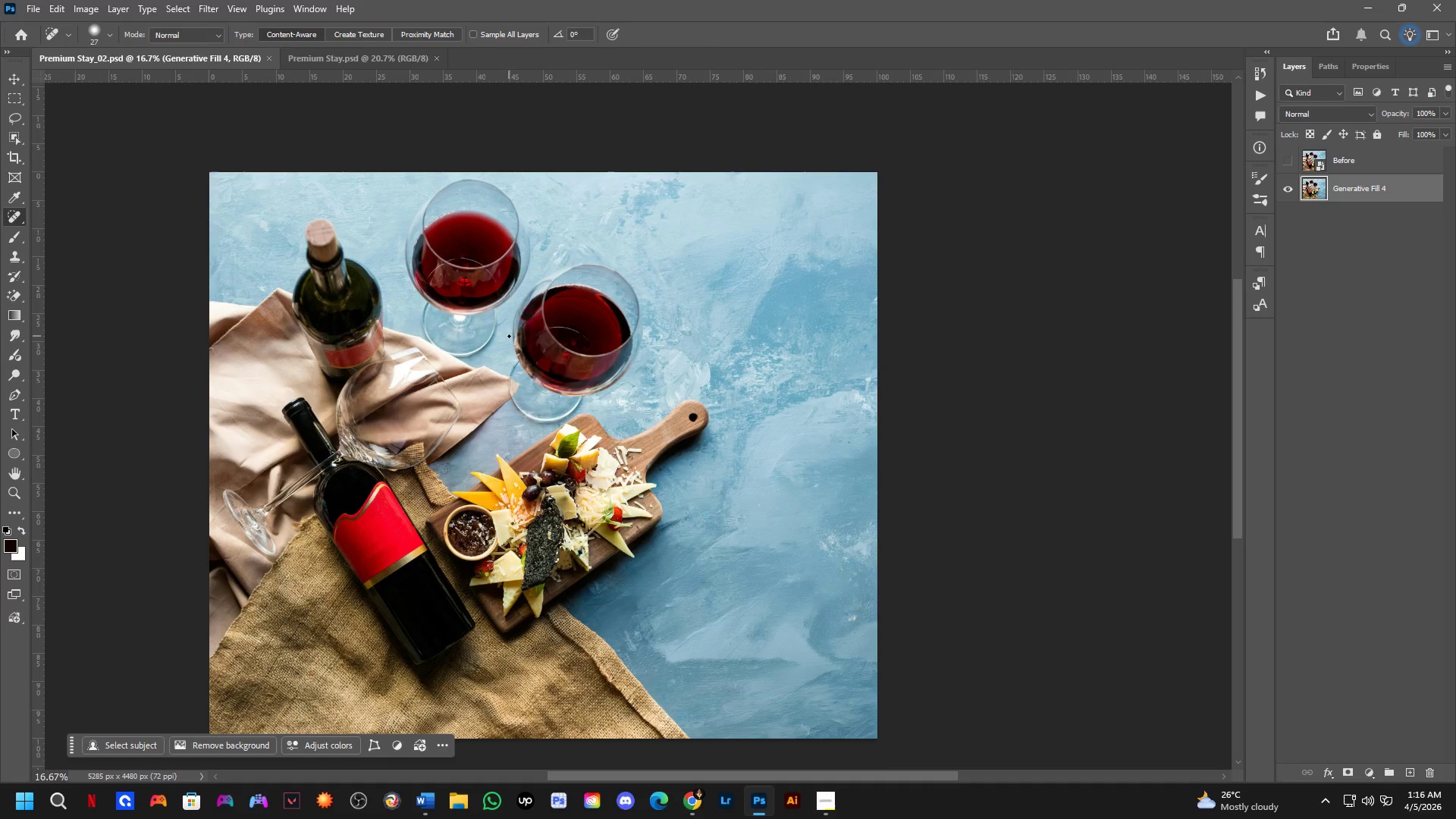 
key(Alt+Tab)
 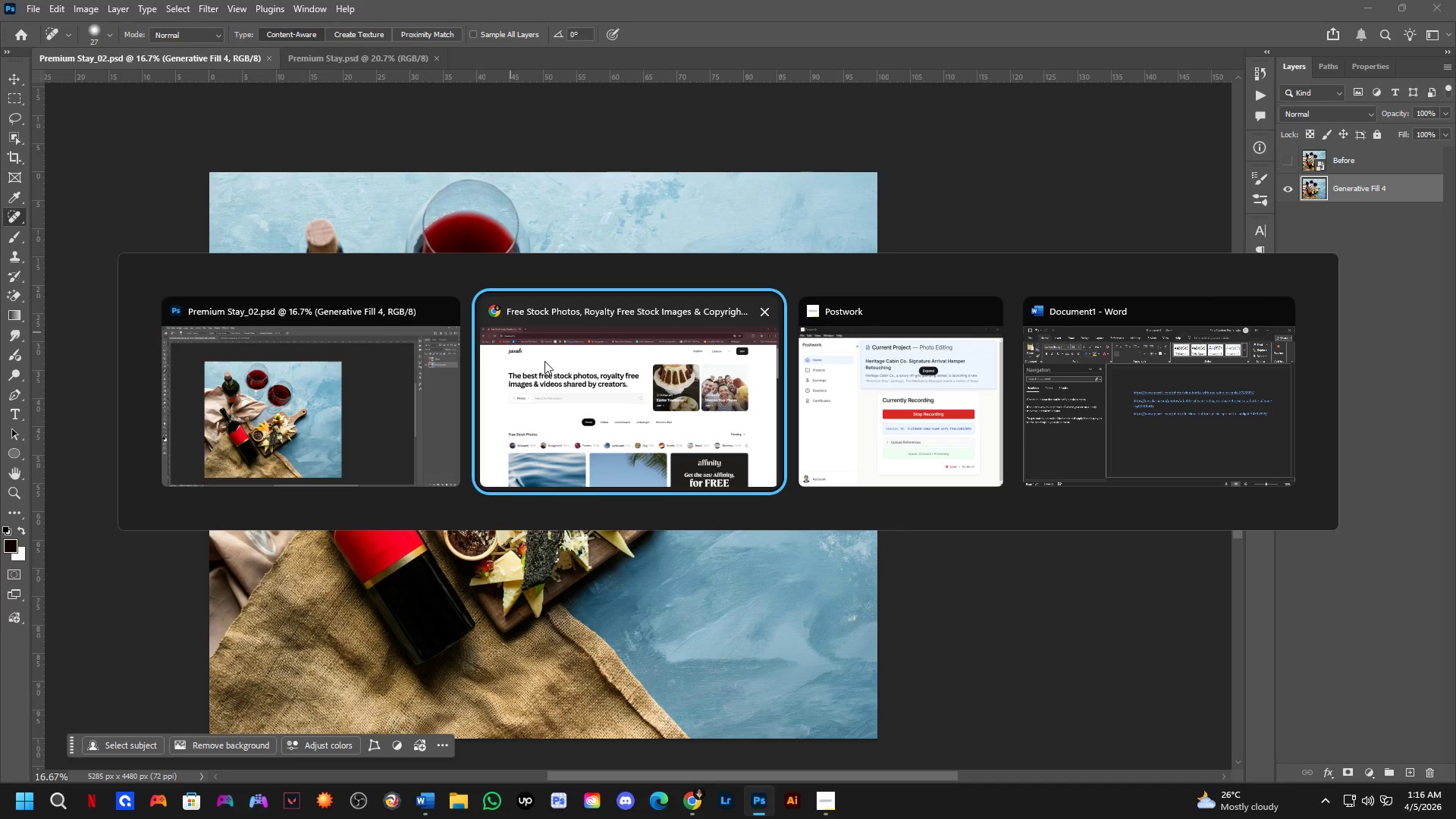 
key(Alt+AltLeft)
 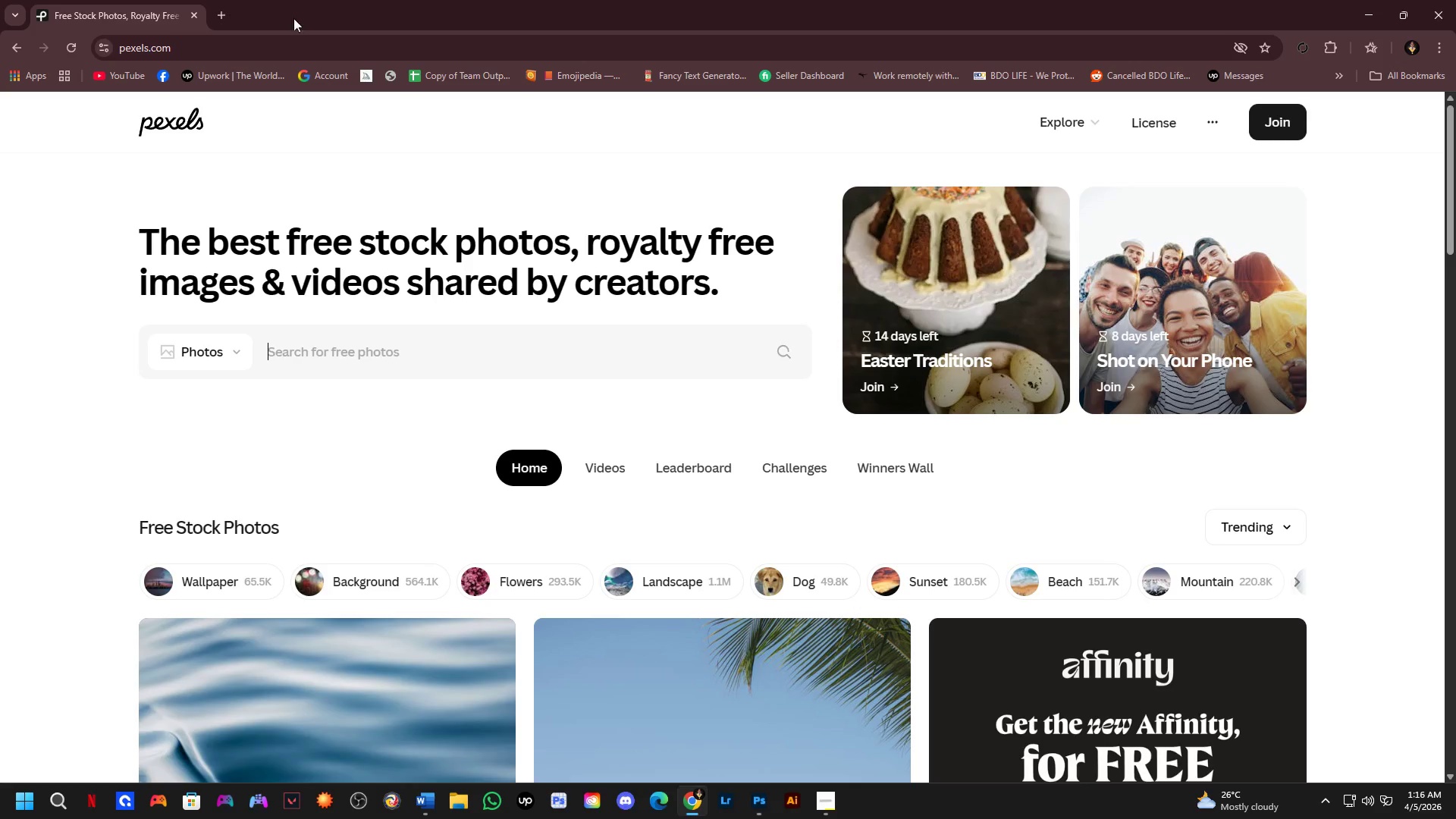 
key(Alt+Tab)
 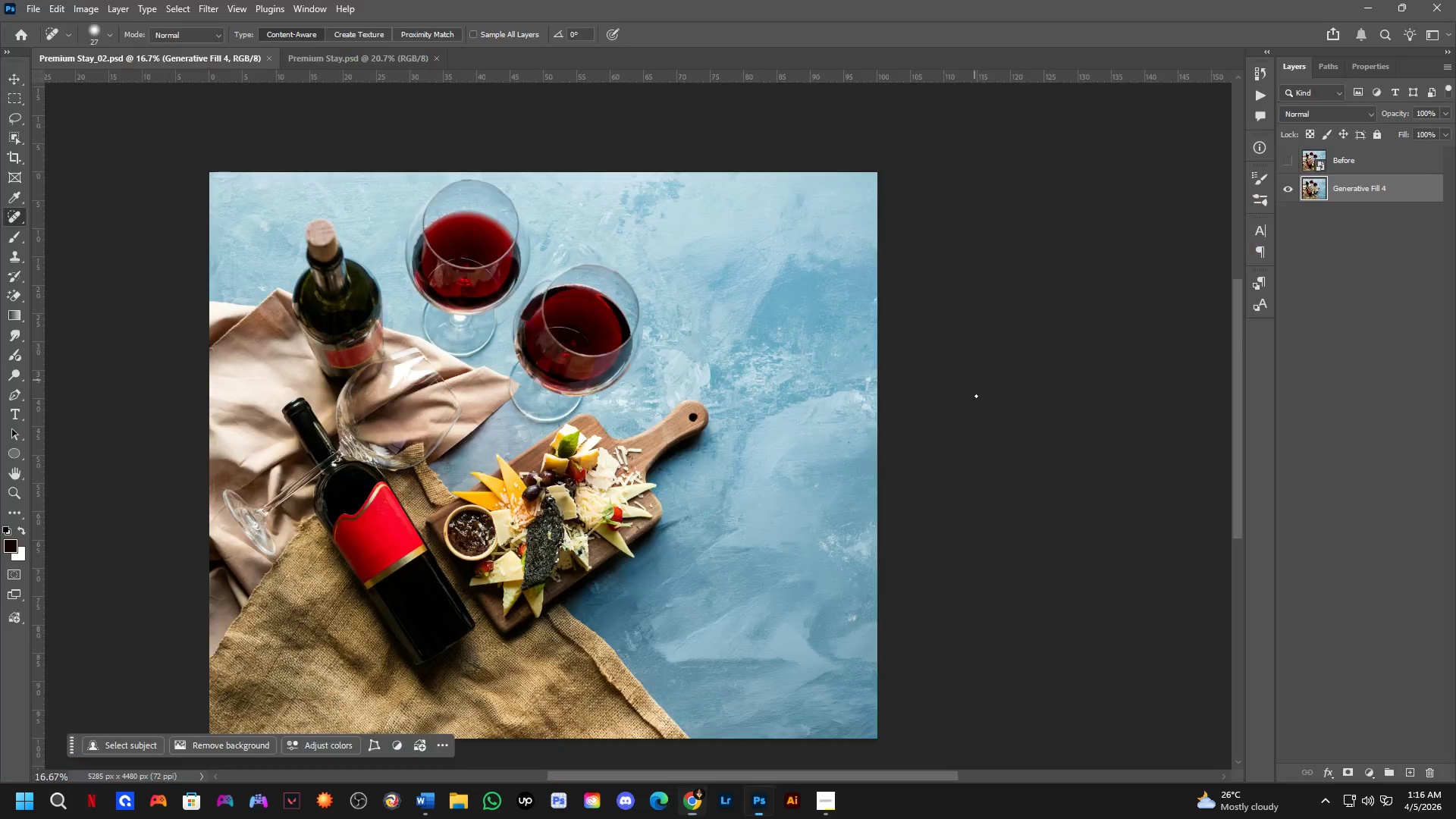 
key(Alt+Tab)
 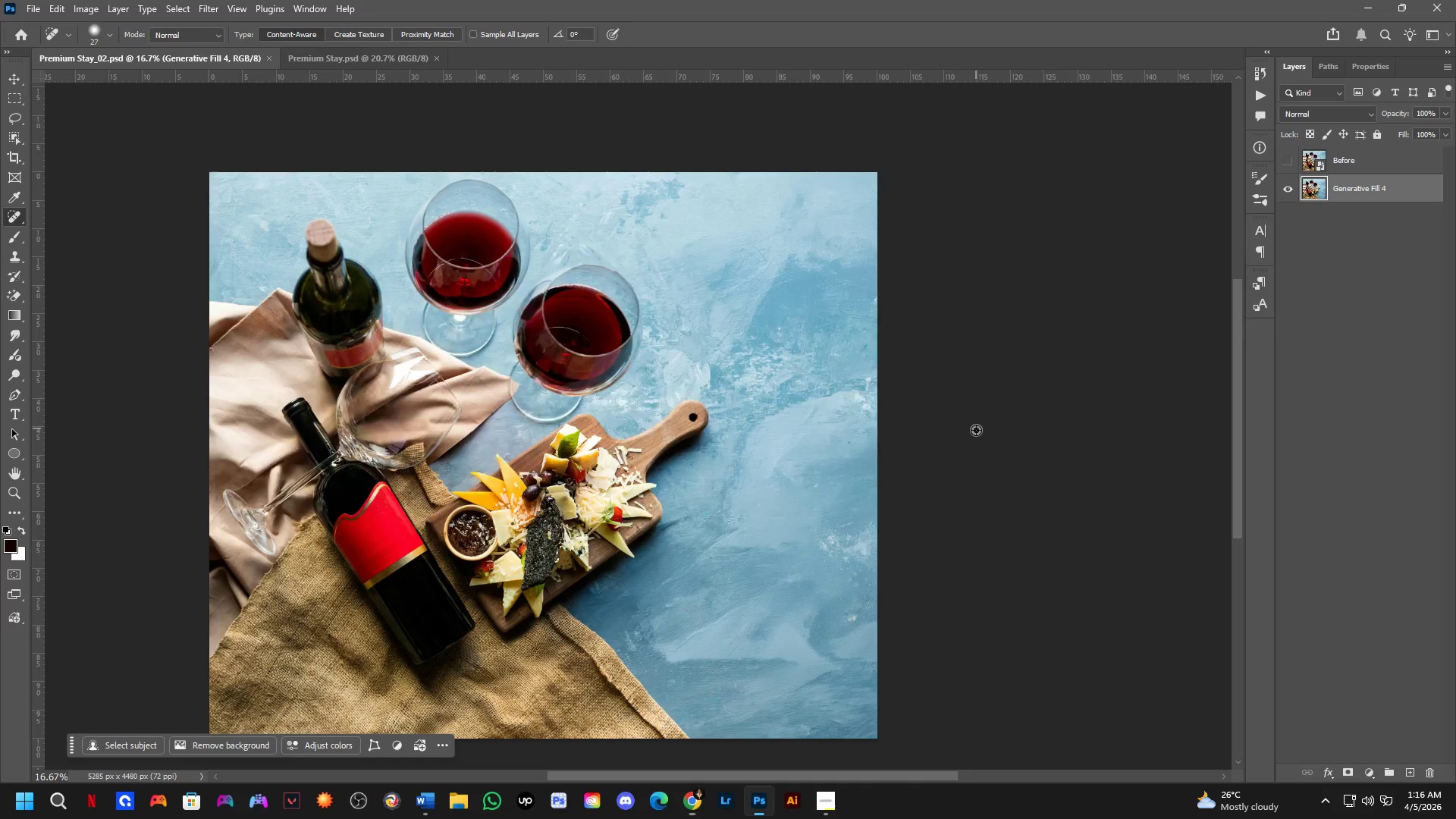 
key(Alt+Tab)